 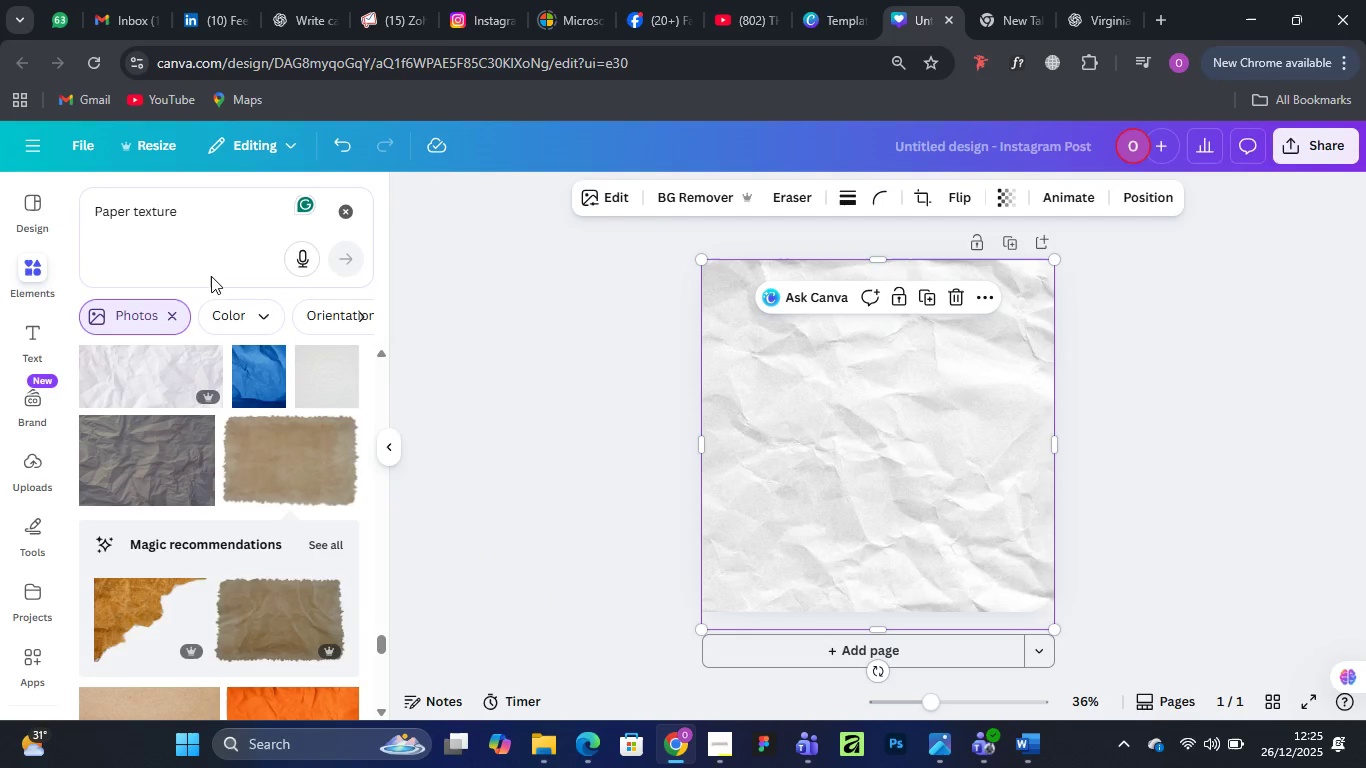 
left_click([28, 205])
 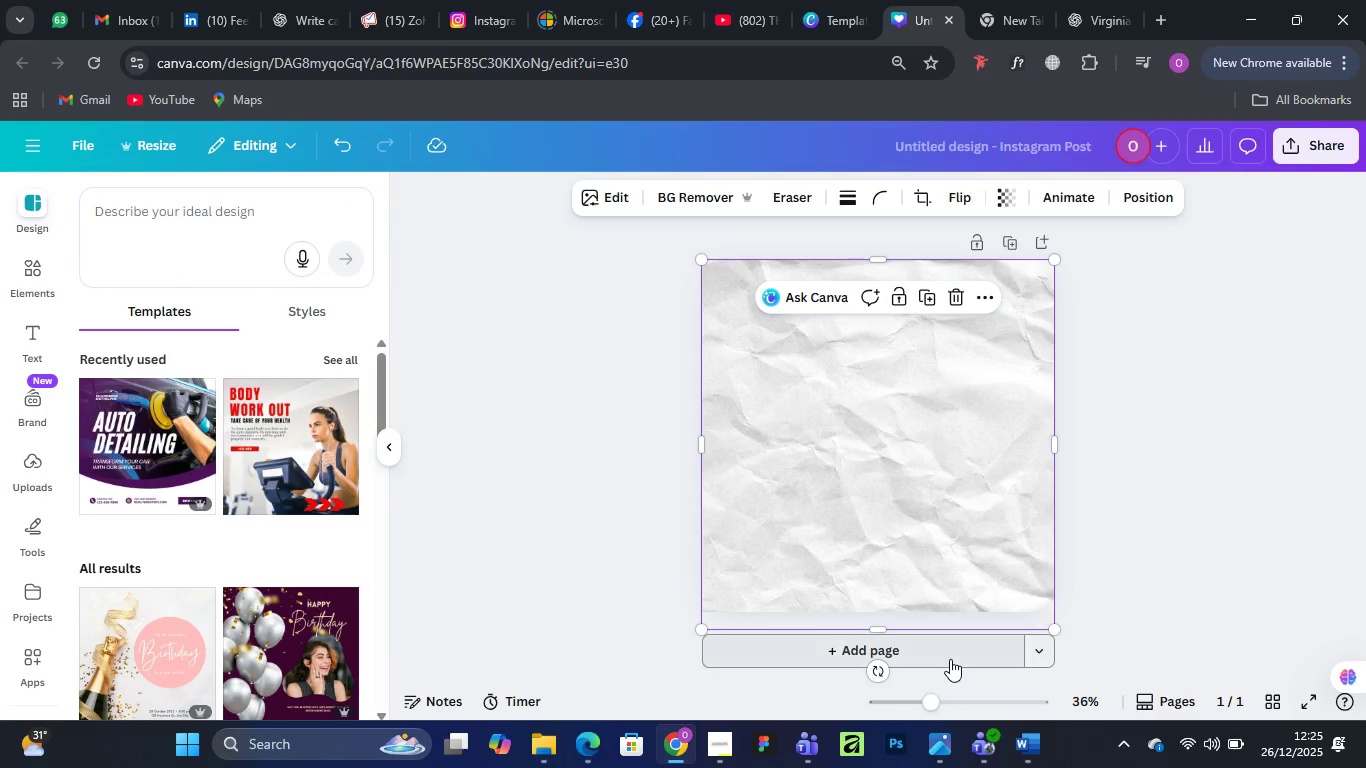 
left_click([950, 659])
 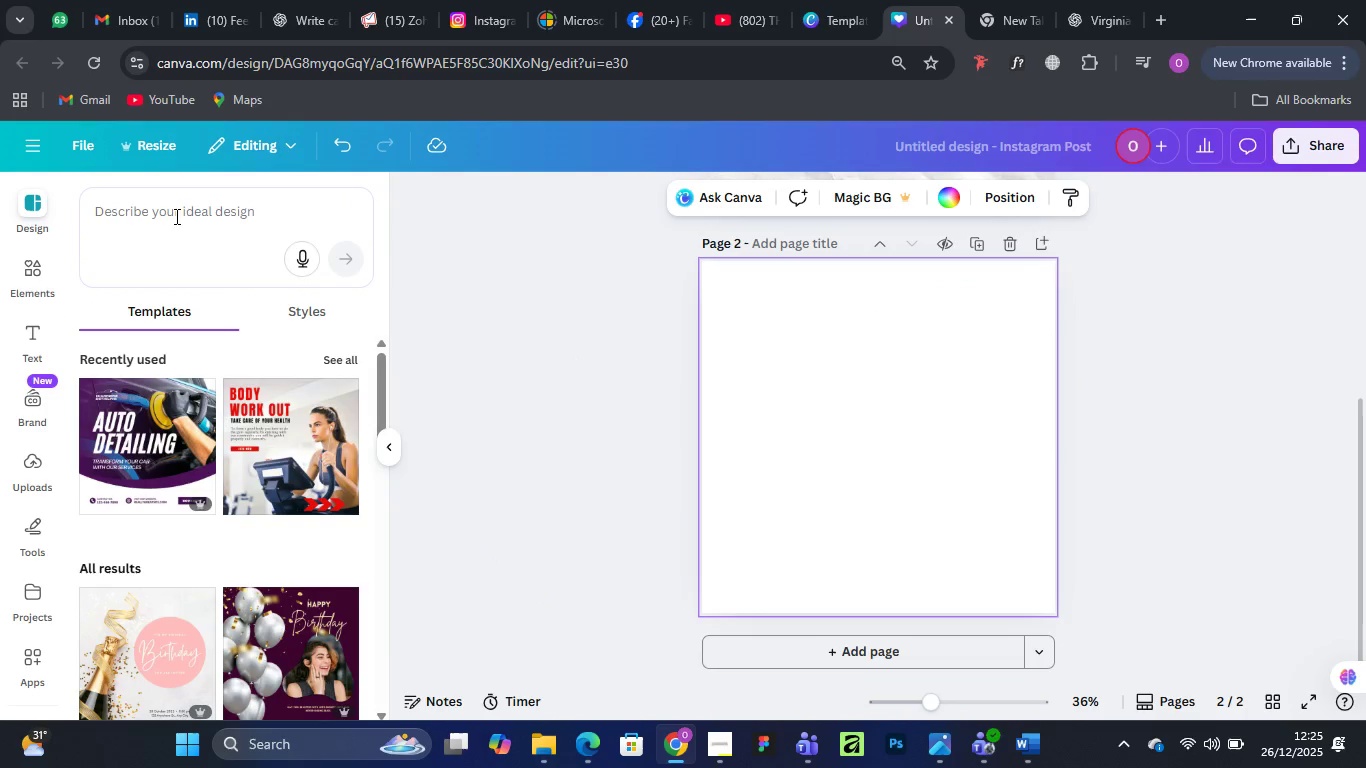 
left_click([176, 222])
 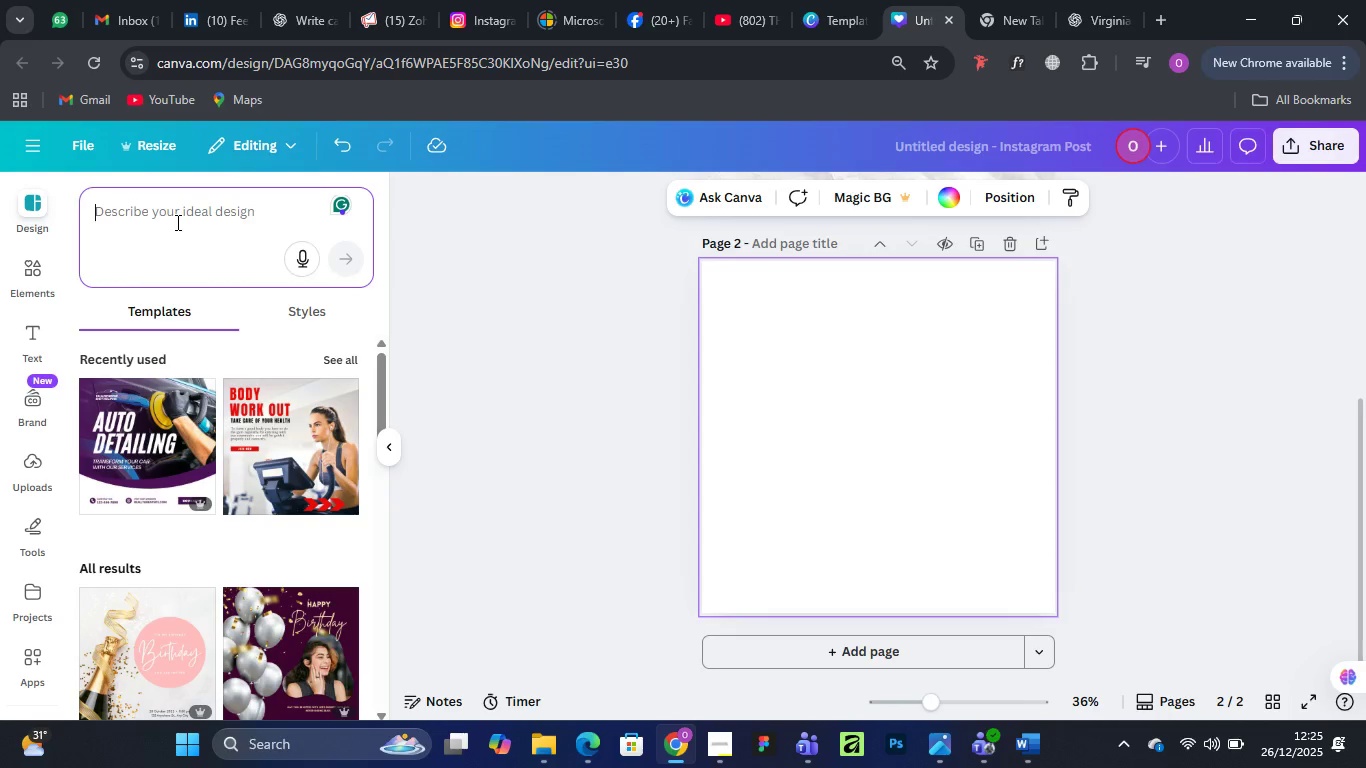 
type(O)
key(Backspace)
type(QUOTE)
 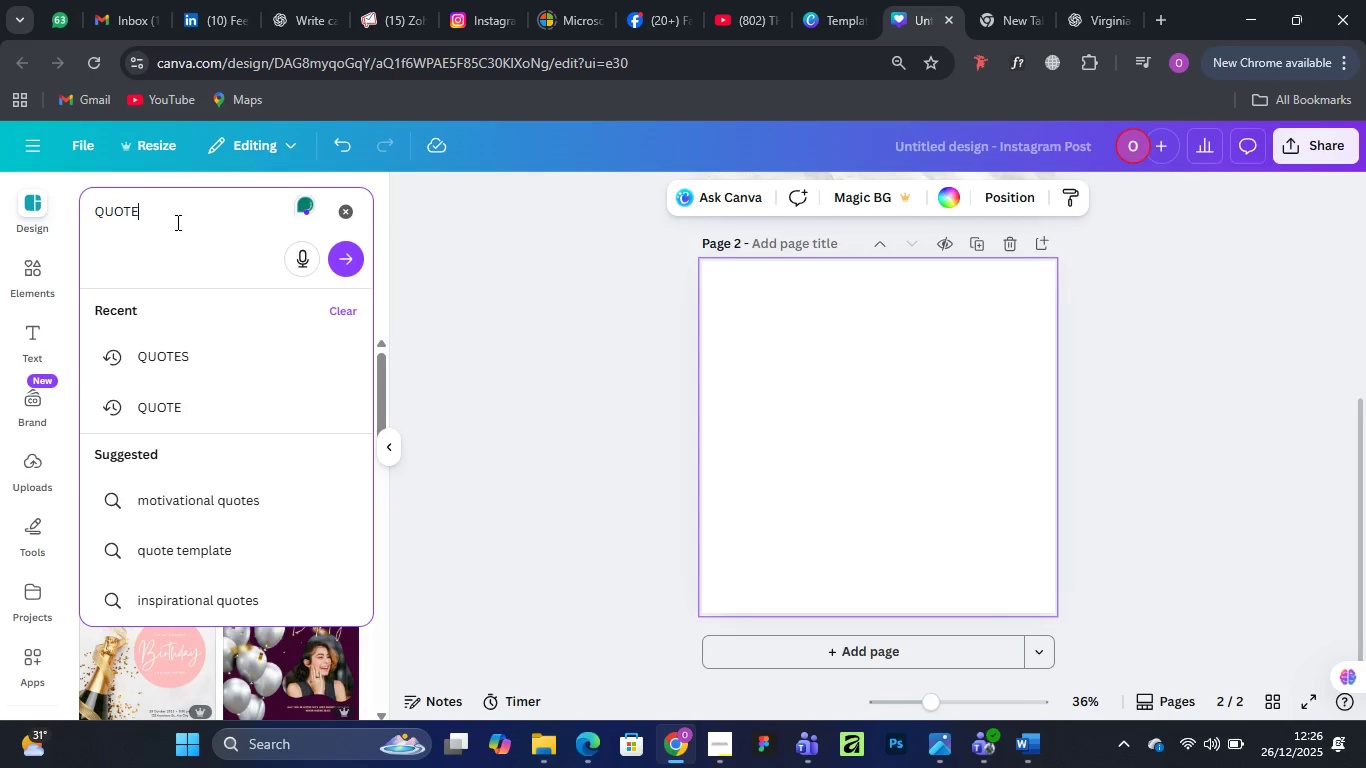 
left_click([256, 552])
 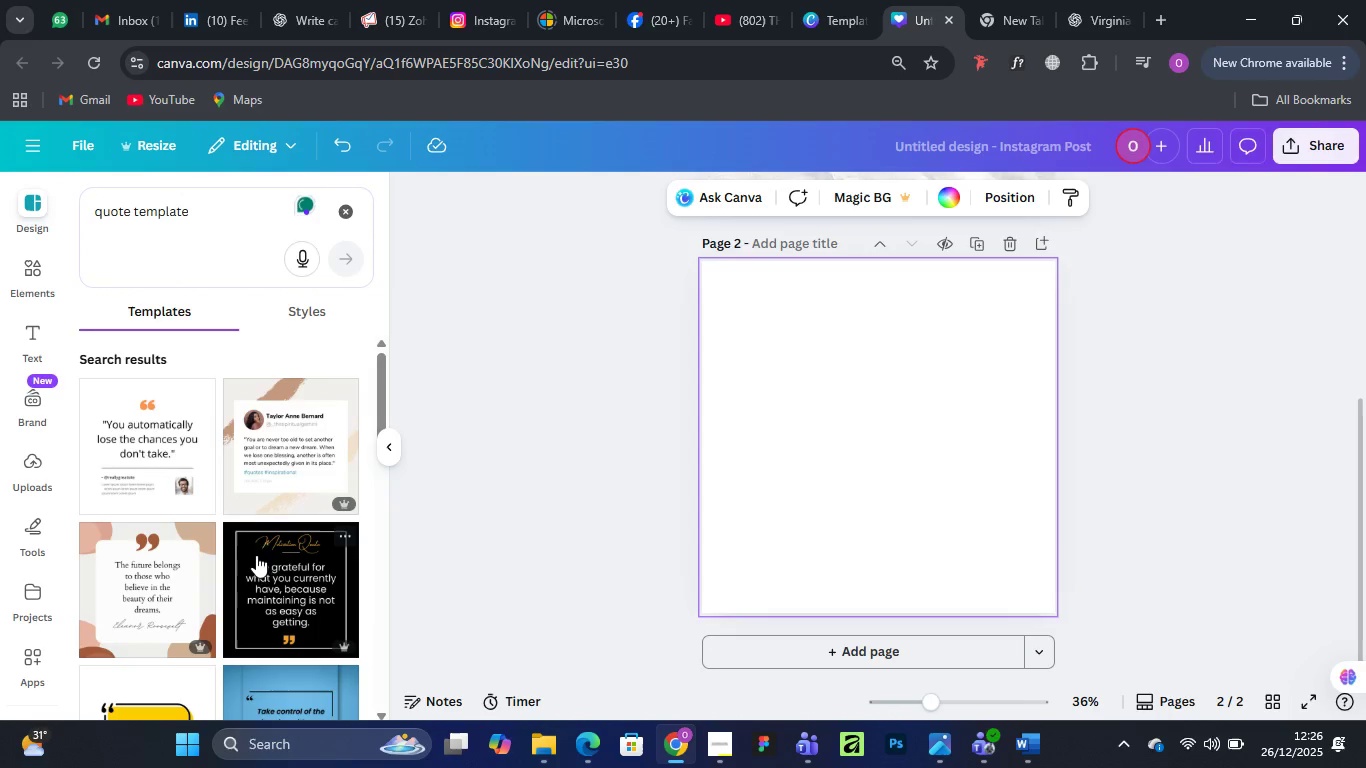 
scroll: coordinate [232, 585], scroll_direction: down, amount: 2.0
 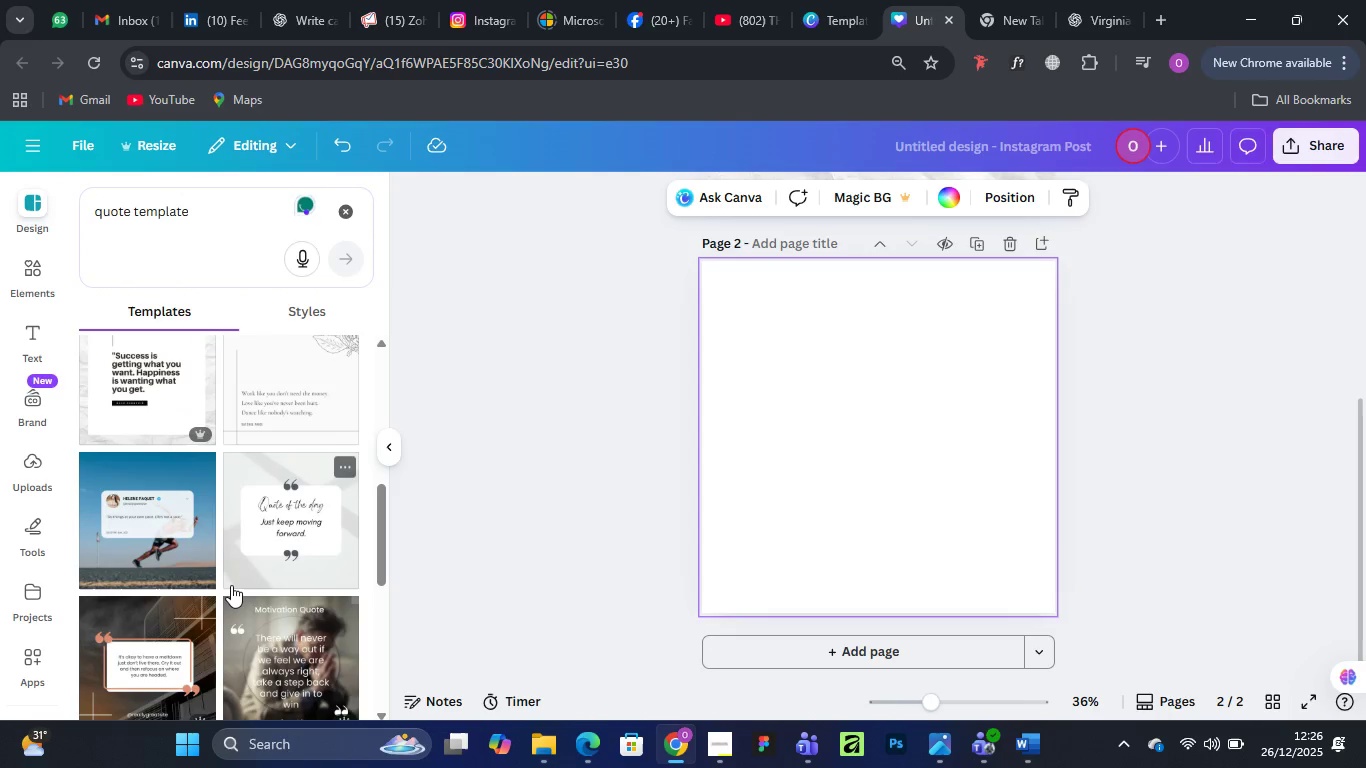 
scroll: coordinate [231, 585], scroll_direction: up, amount: 1.0
 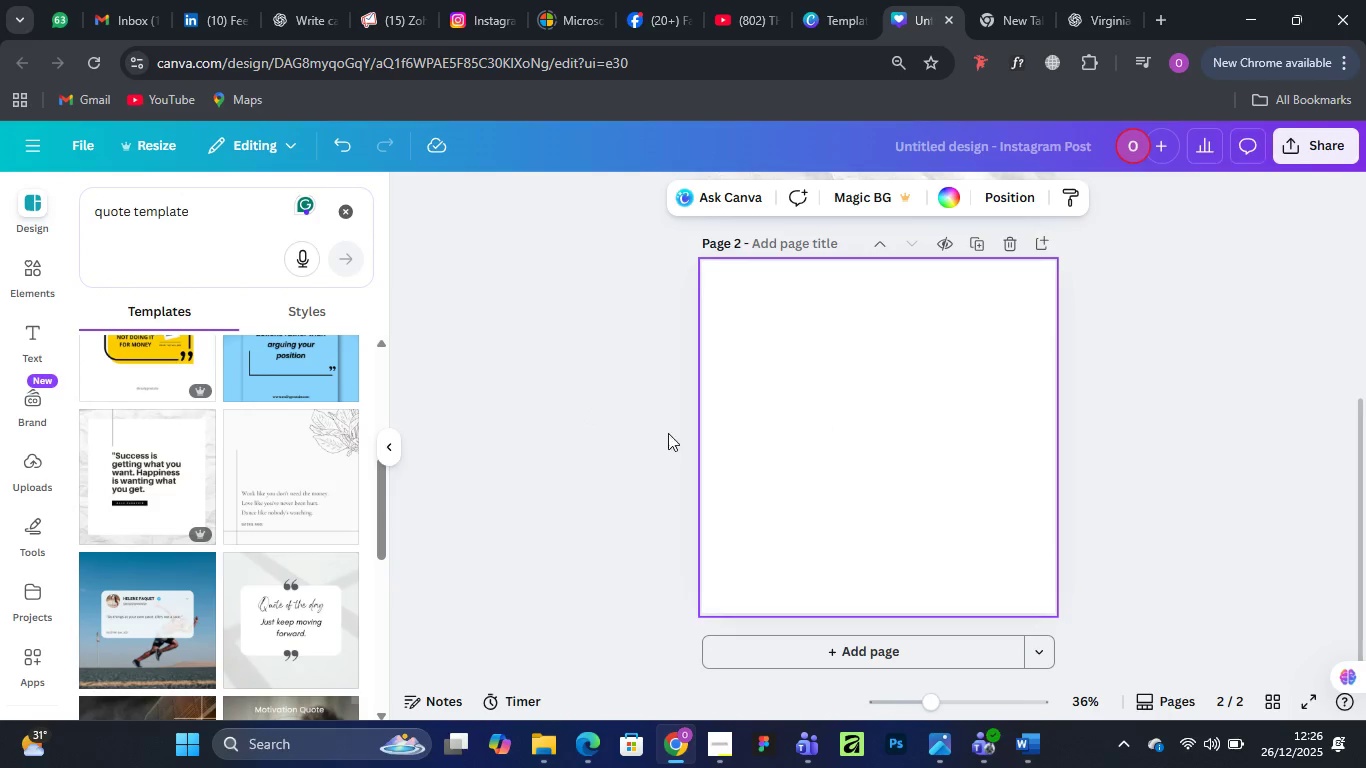 
mouse_move([119, 490])
 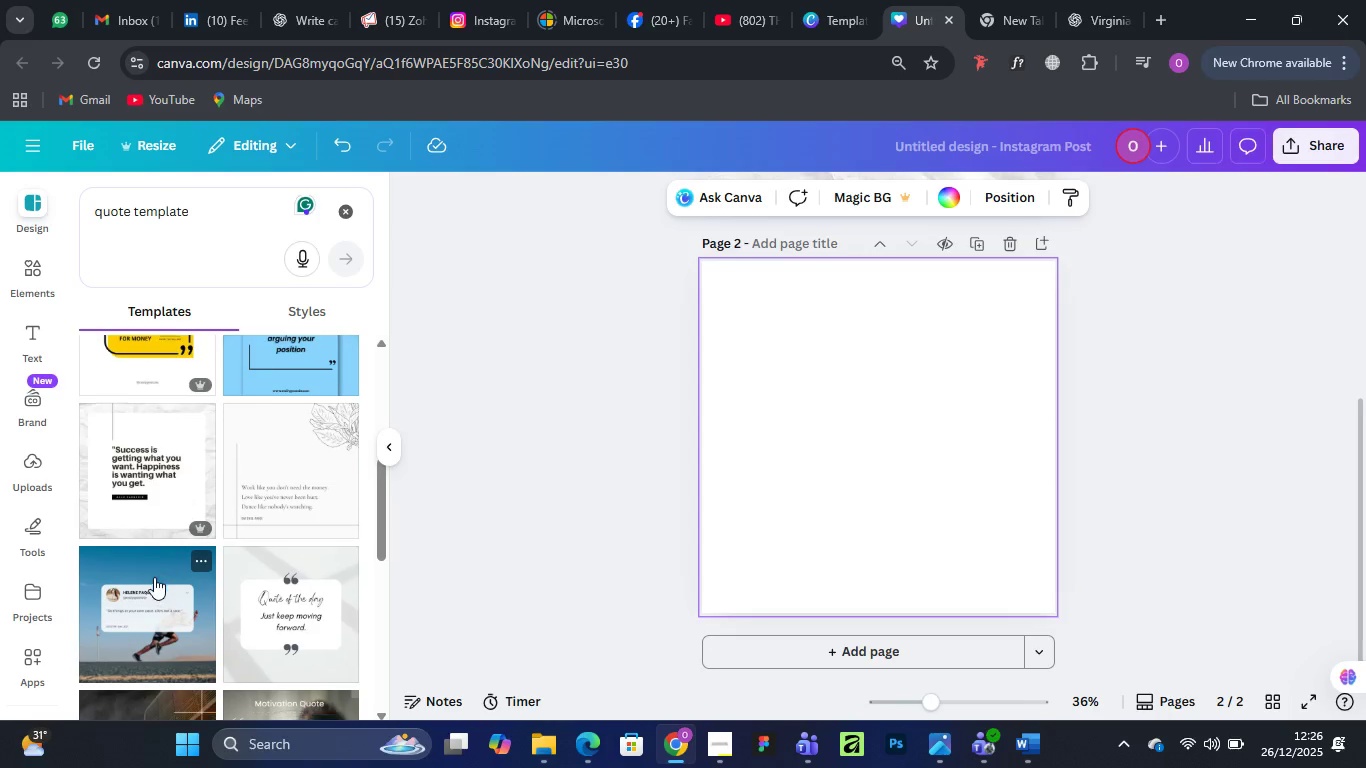 
scroll: coordinate [154, 577], scroll_direction: down, amount: 2.0
 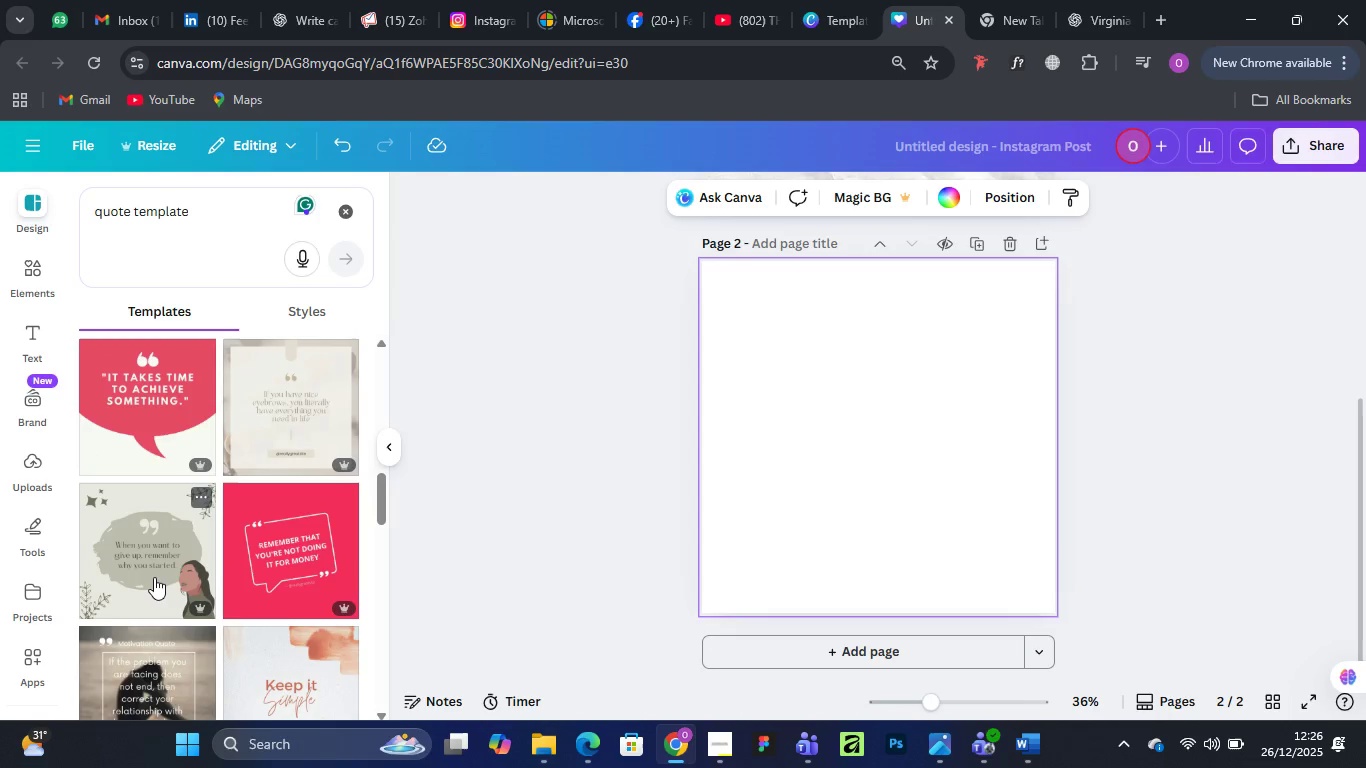 
scroll: coordinate [156, 547], scroll_direction: up, amount: 4.0
 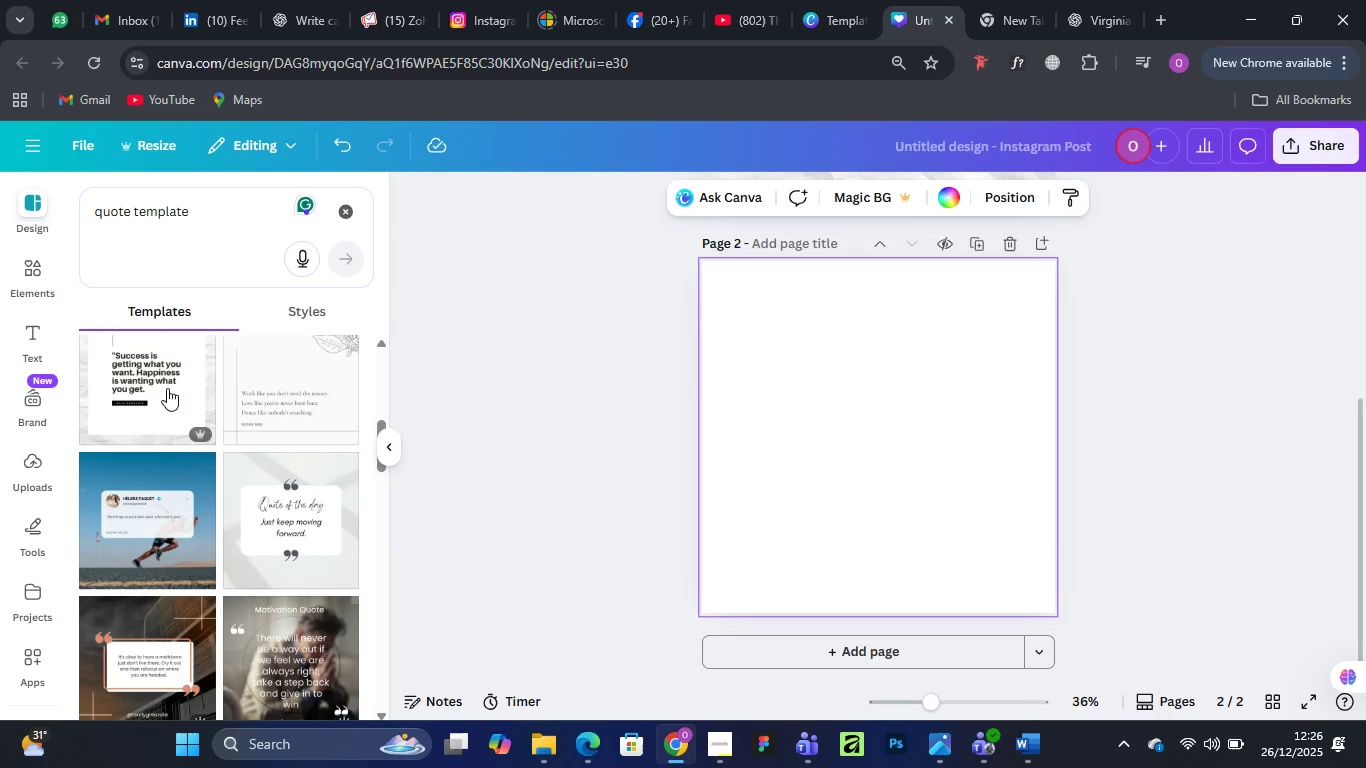 
left_click([167, 388])
 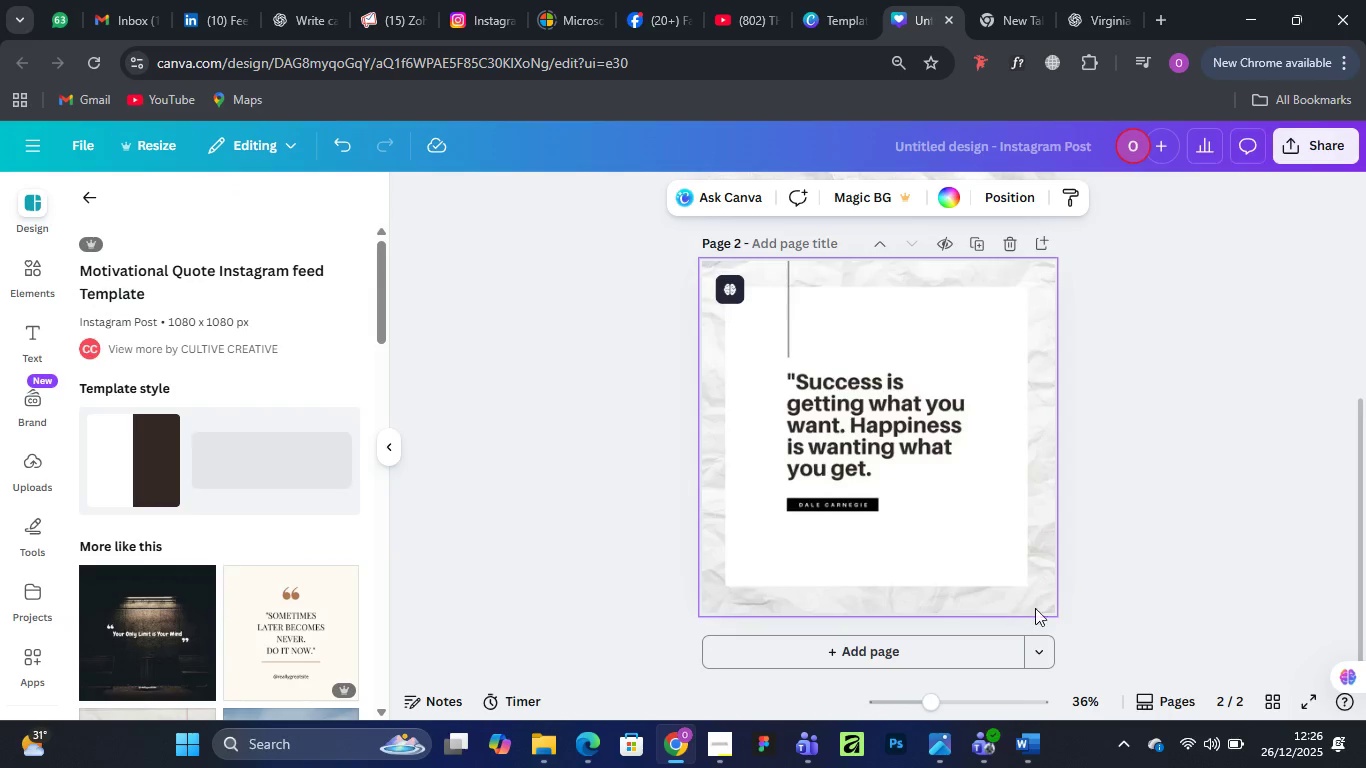 
scroll: coordinate [904, 541], scroll_direction: up, amount: 6.0
 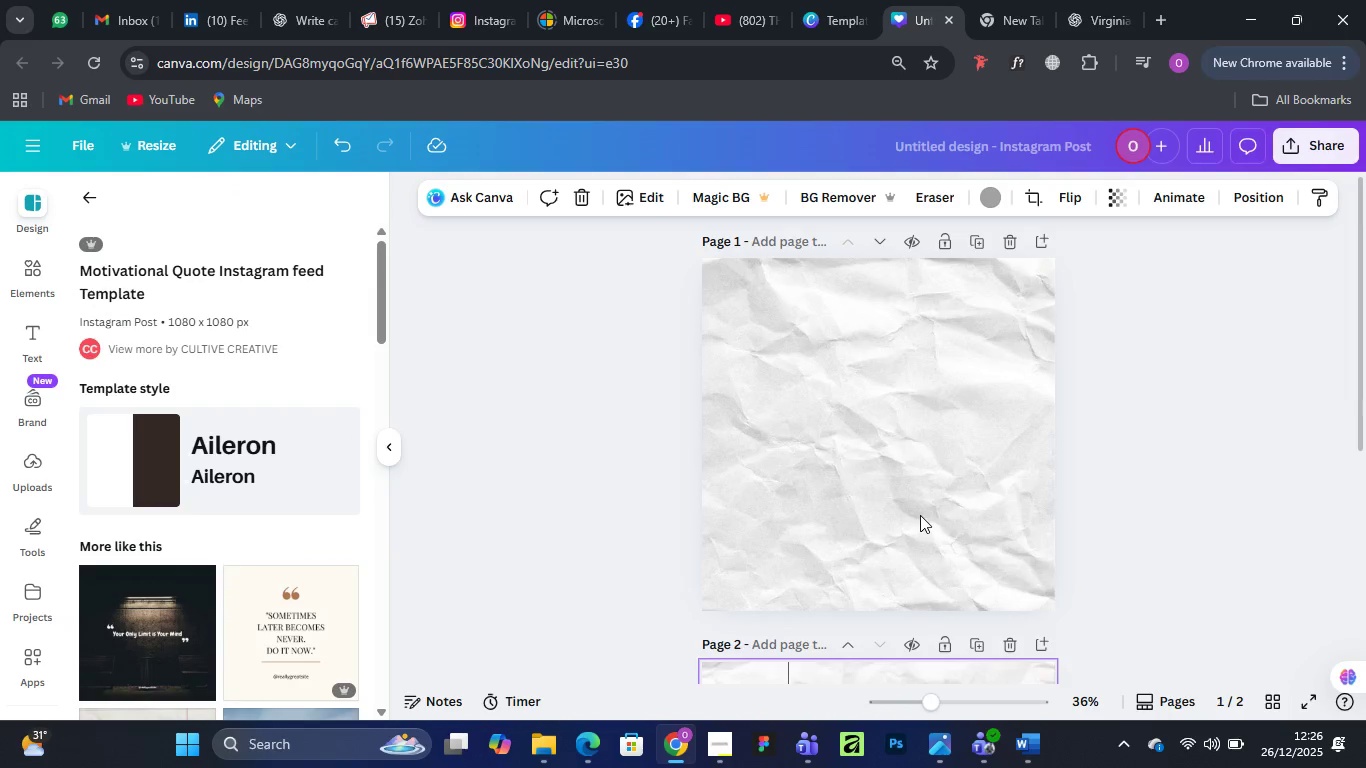 
scroll: coordinate [920, 515], scroll_direction: none, amount: 0.0
 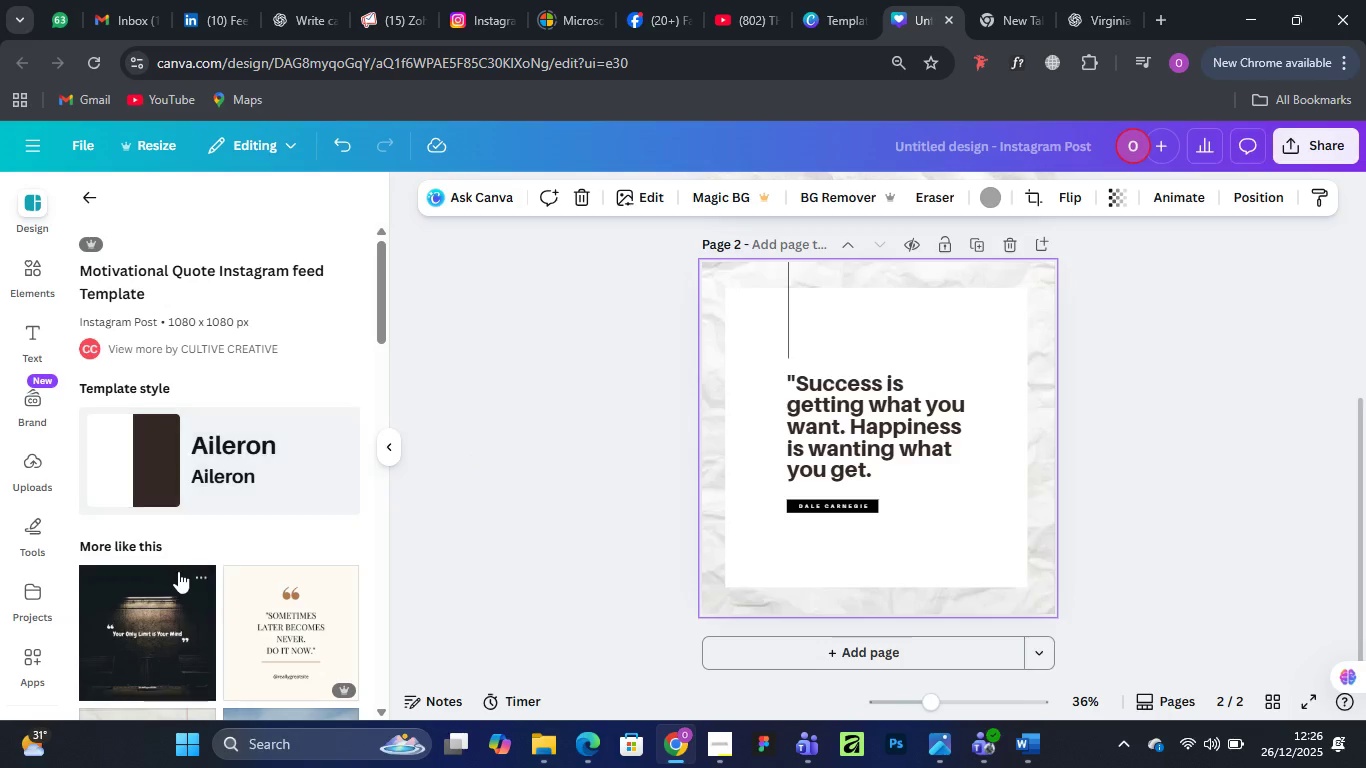 
scroll: coordinate [249, 578], scroll_direction: down, amount: 14.0
 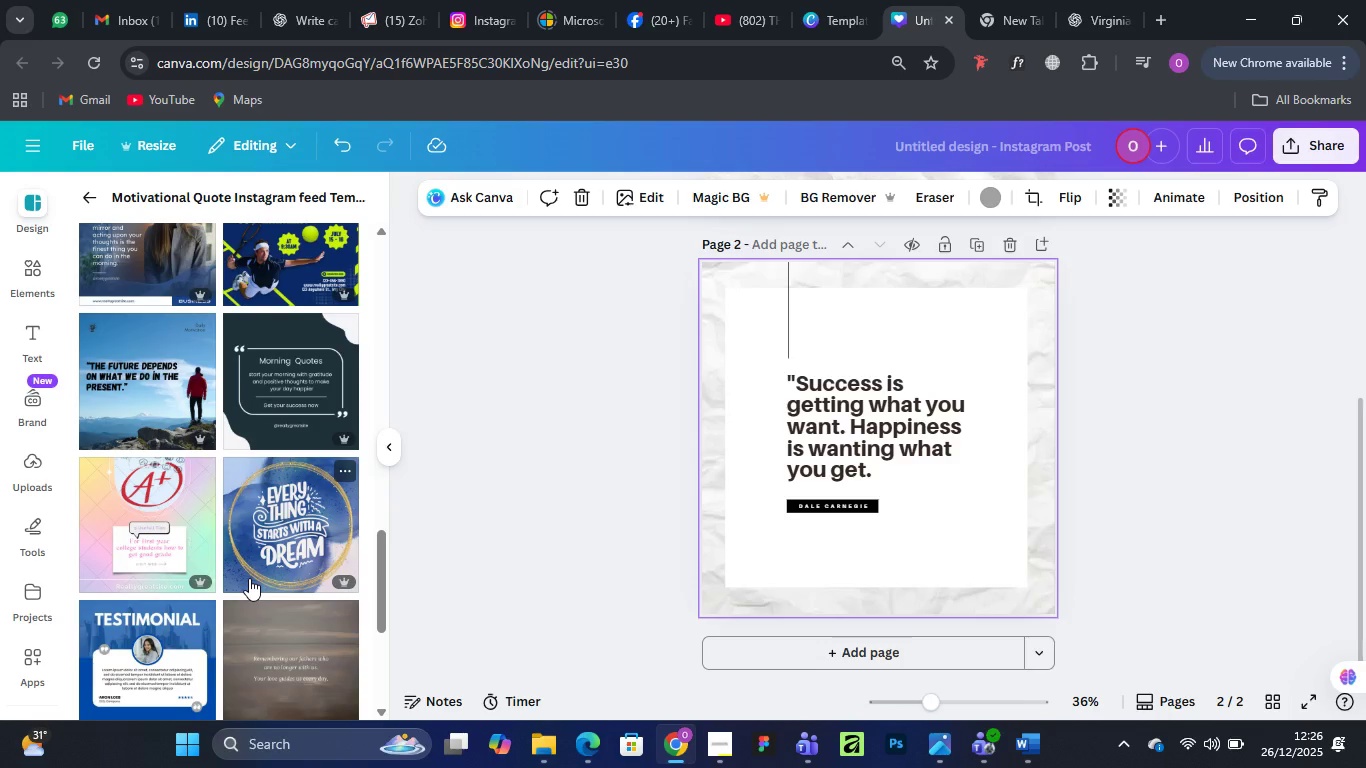 
scroll: coordinate [249, 578], scroll_direction: down, amount: 4.0
 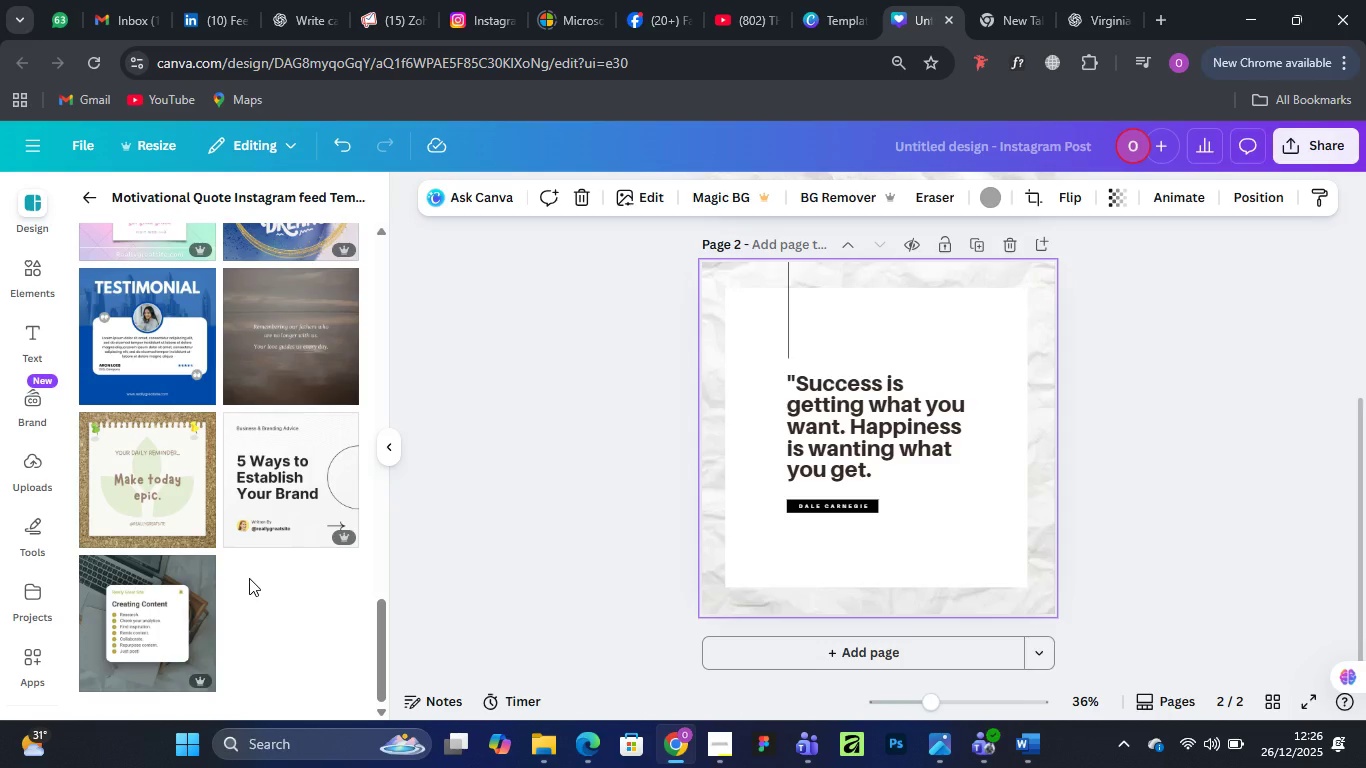 
scroll: coordinate [249, 578], scroll_direction: up, amount: 3.0
 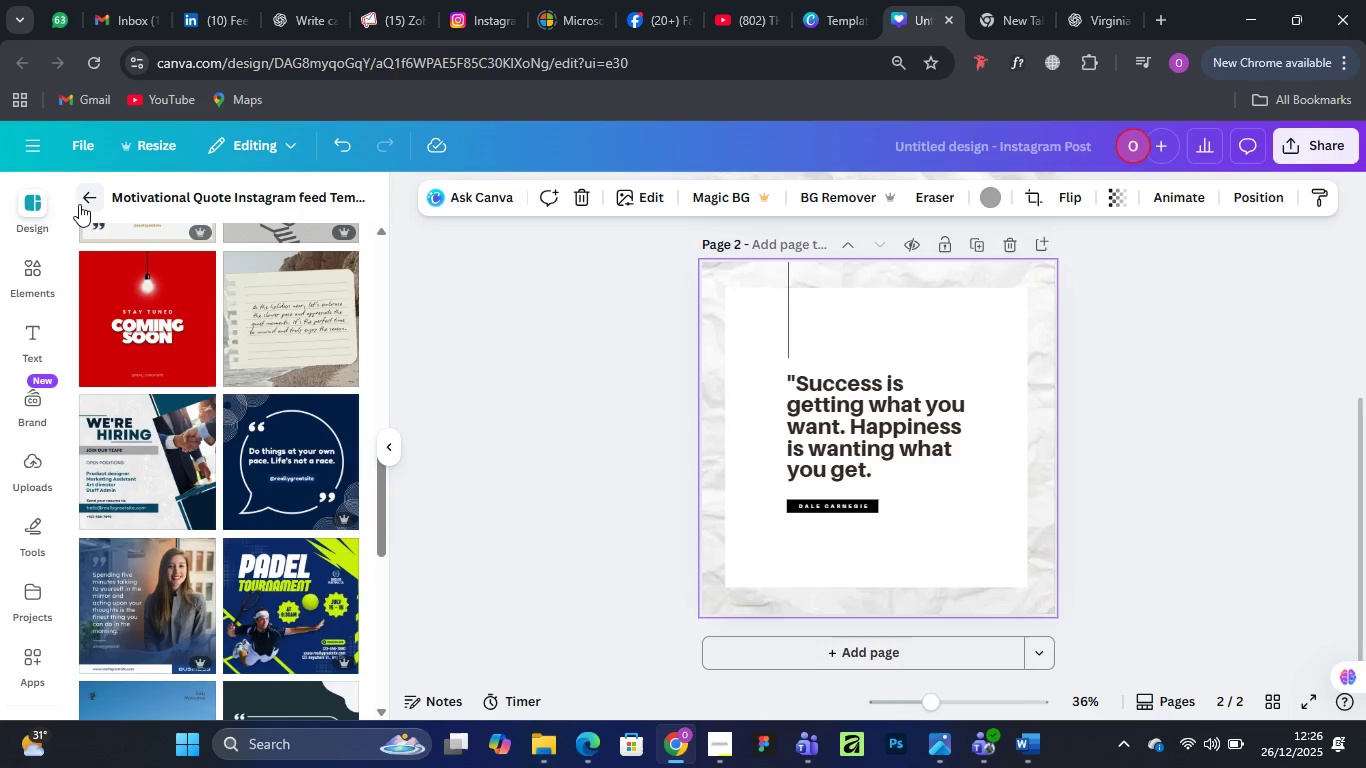 
left_click([82, 203])
 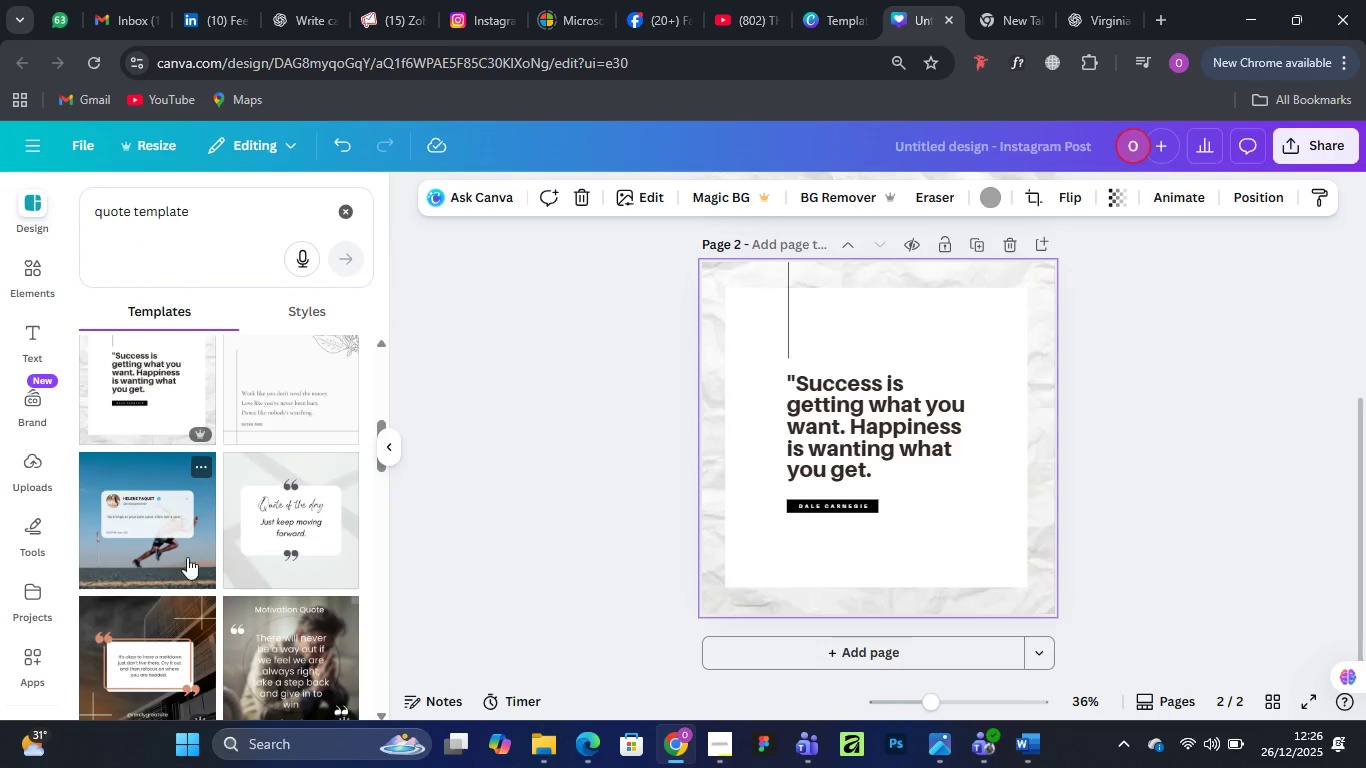 
scroll: coordinate [198, 547], scroll_direction: down, amount: 9.0
 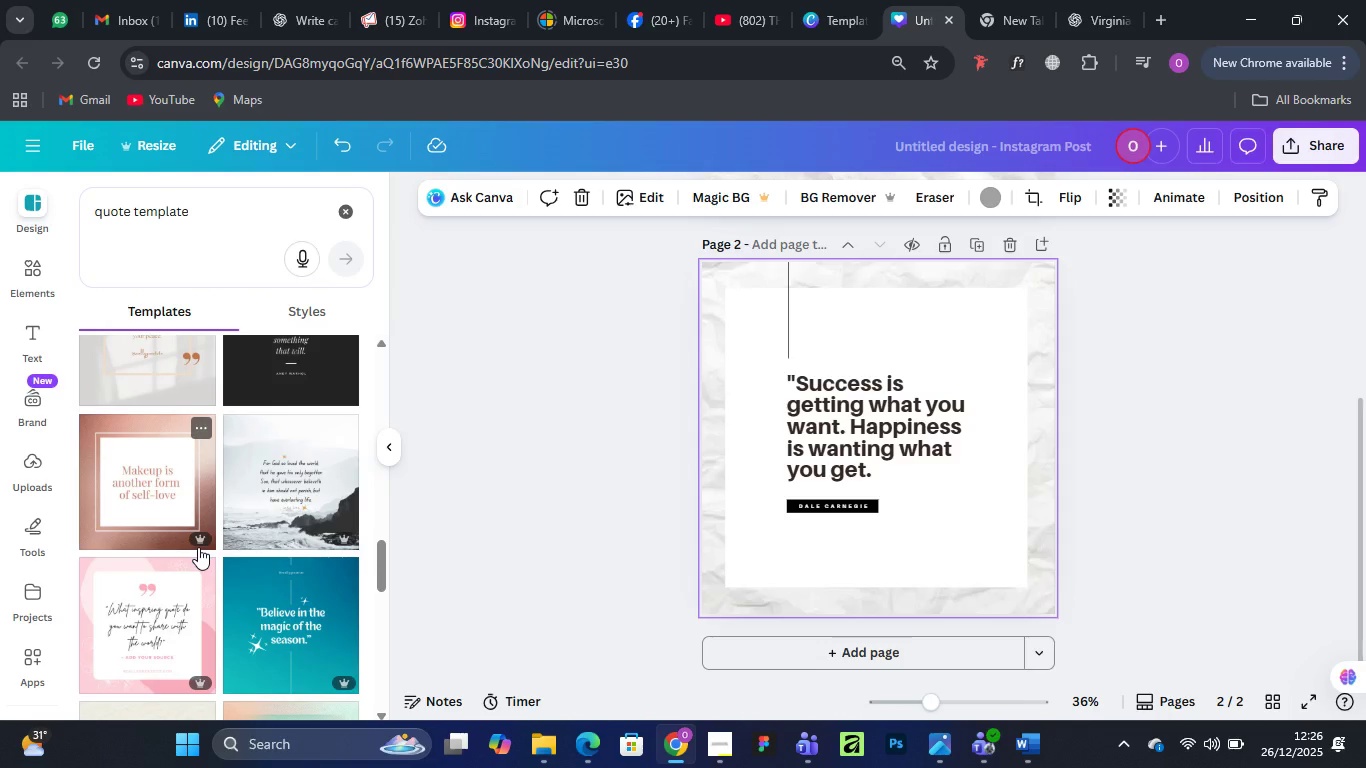 
scroll: coordinate [198, 547], scroll_direction: up, amount: 1.0
 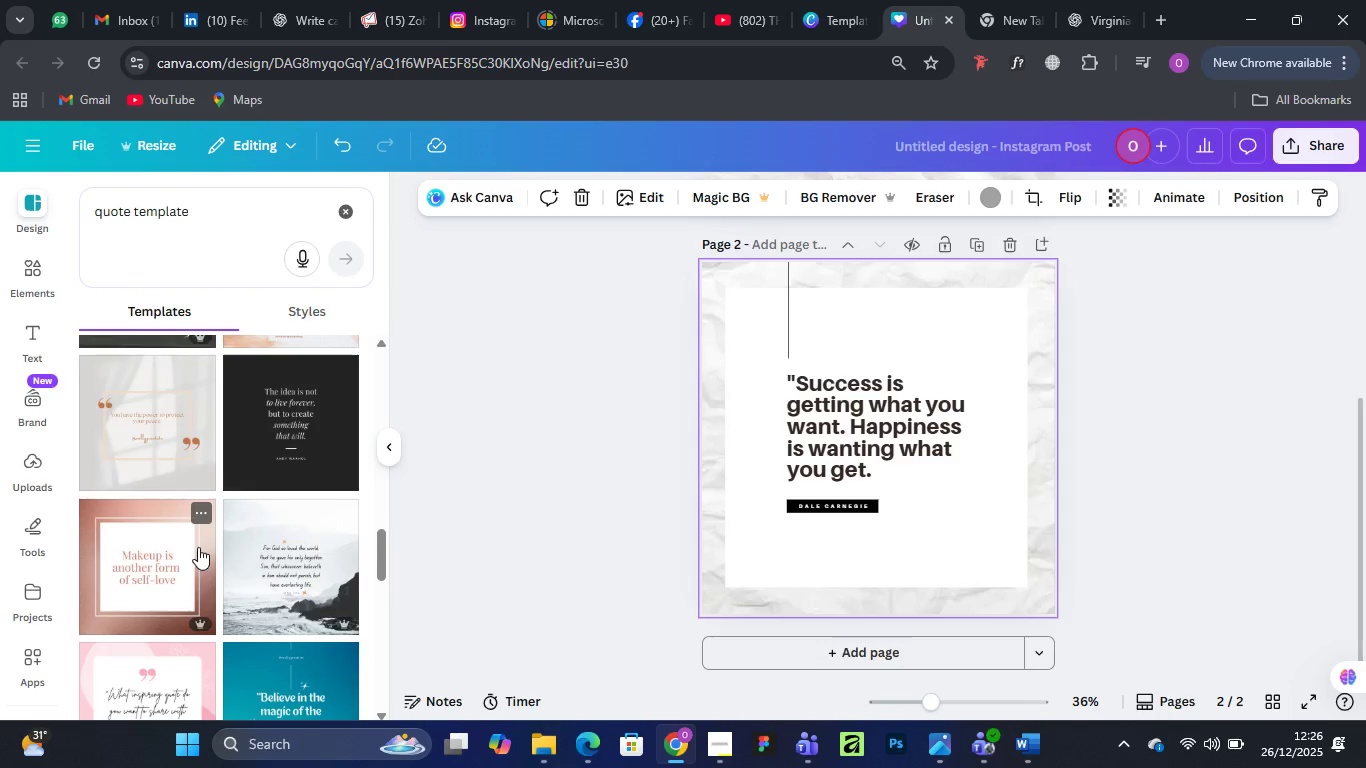 
scroll: coordinate [198, 547], scroll_direction: down, amount: 2.0
 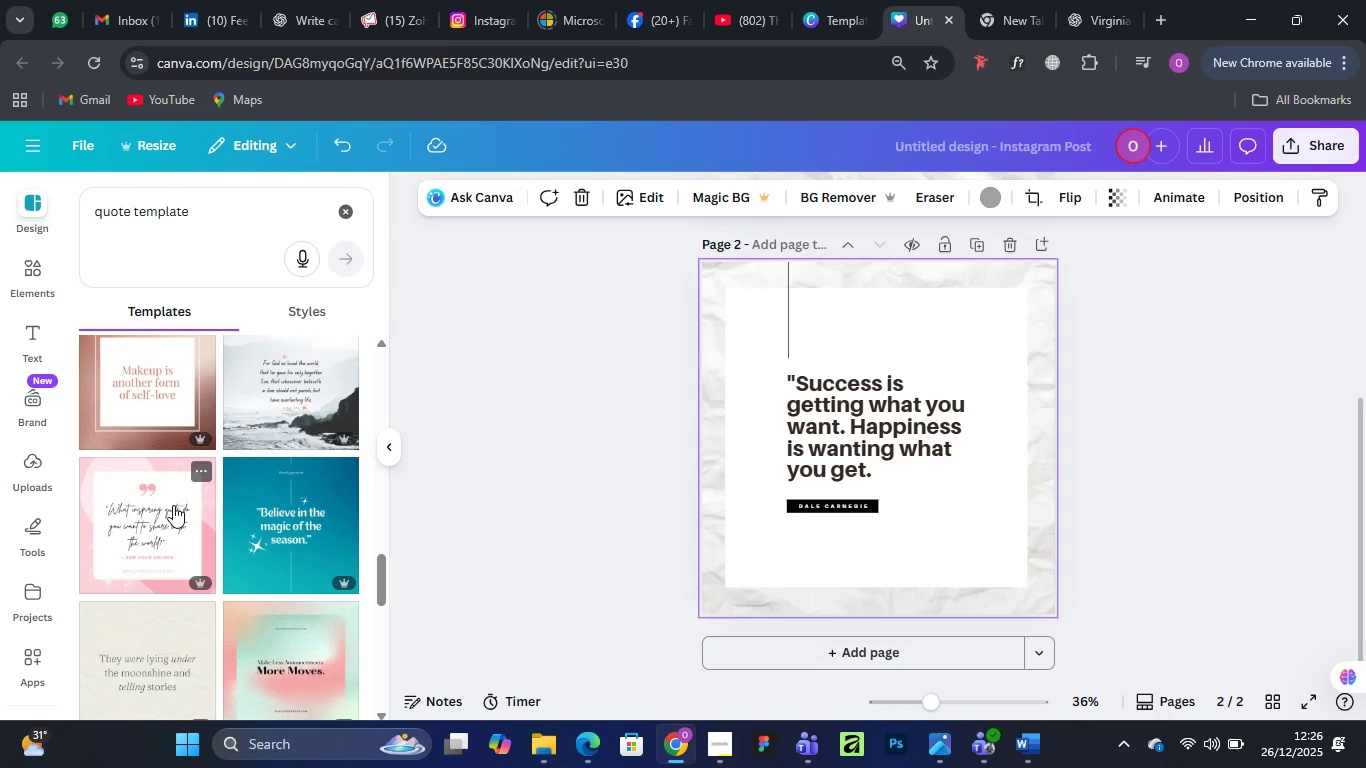 
left_click([173, 505])
 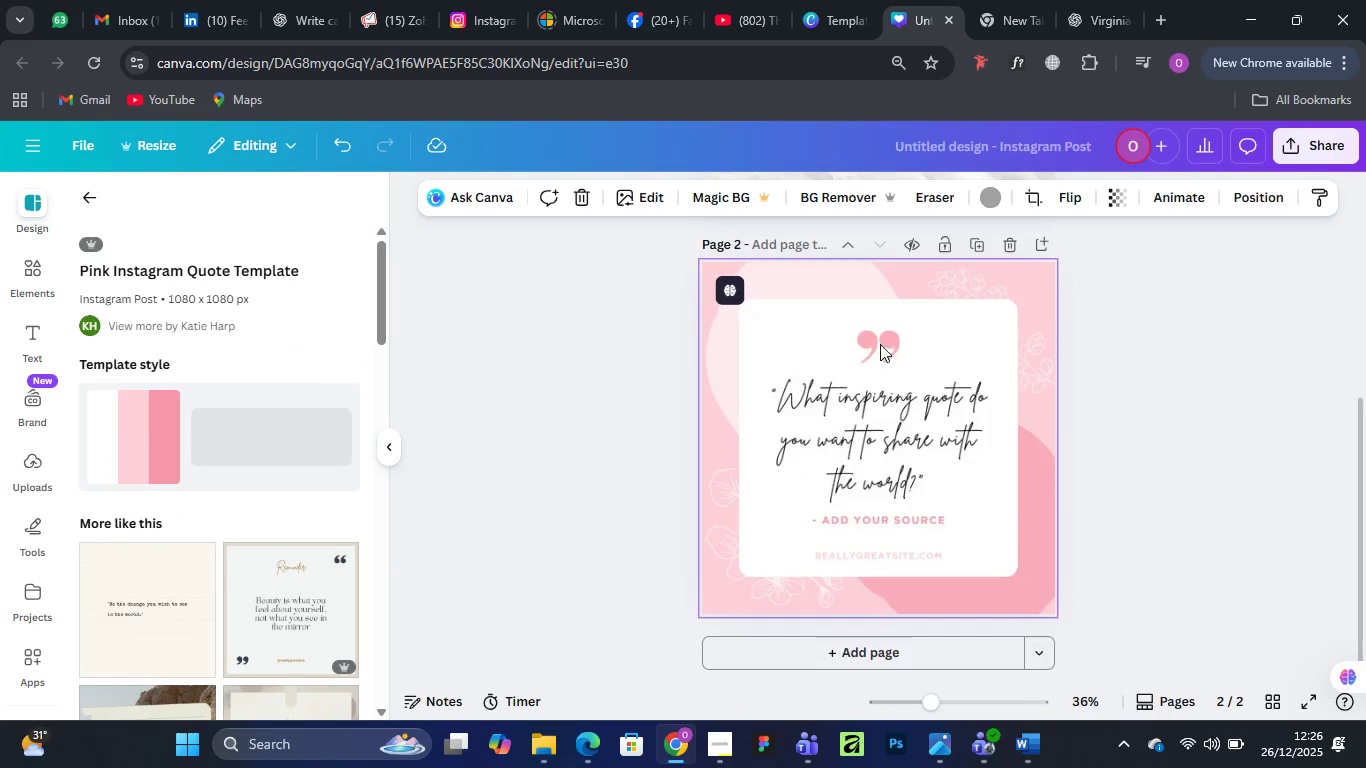 
scroll: coordinate [273, 571], scroll_direction: down, amount: 3.0
 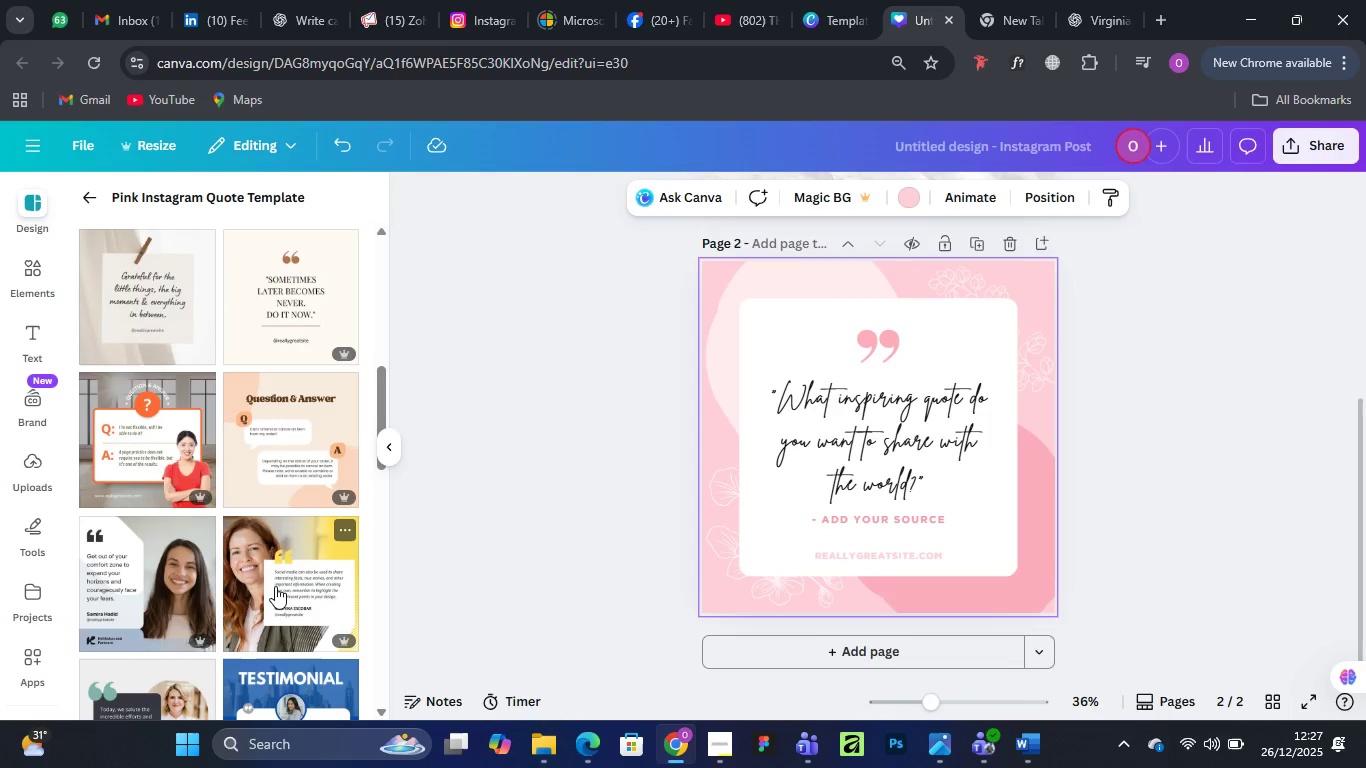 
wait(5.38)
 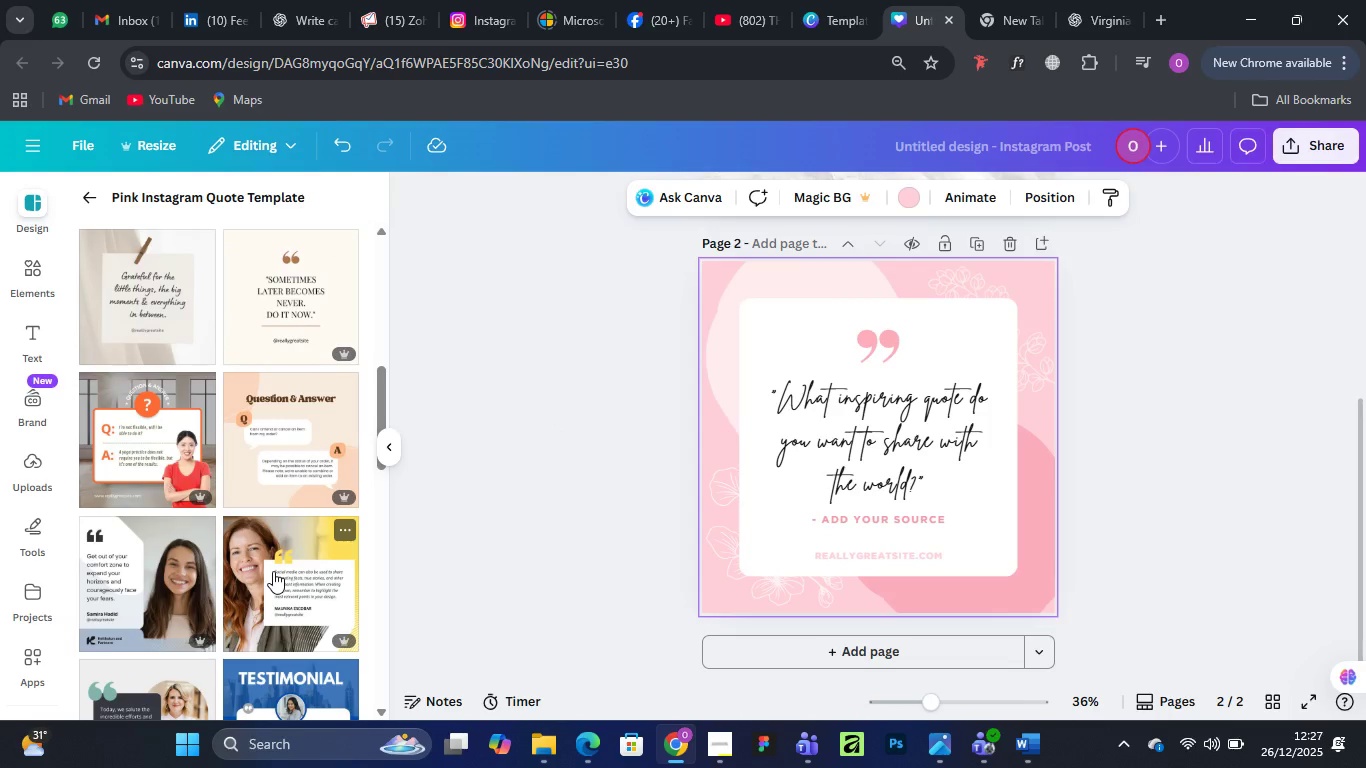 
left_click([873, 651])
 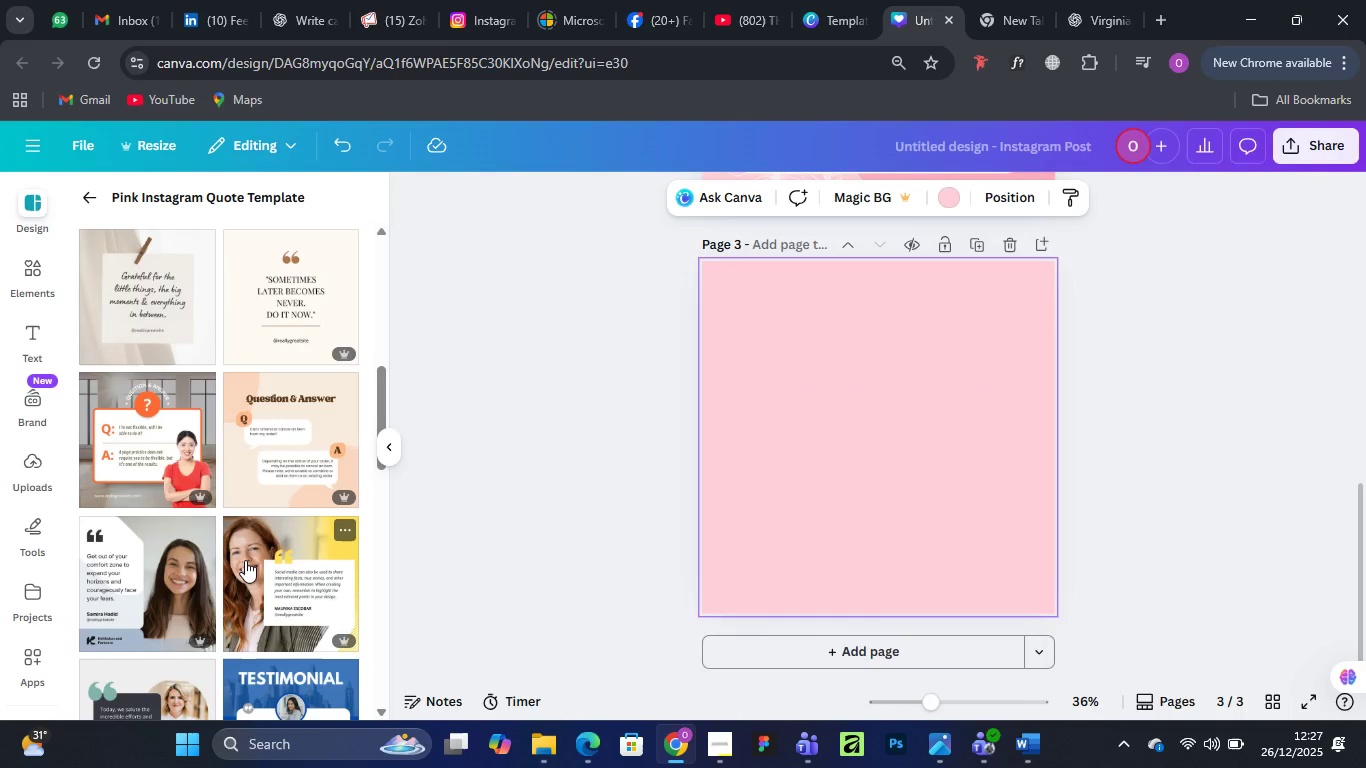 
left_click([245, 560])
 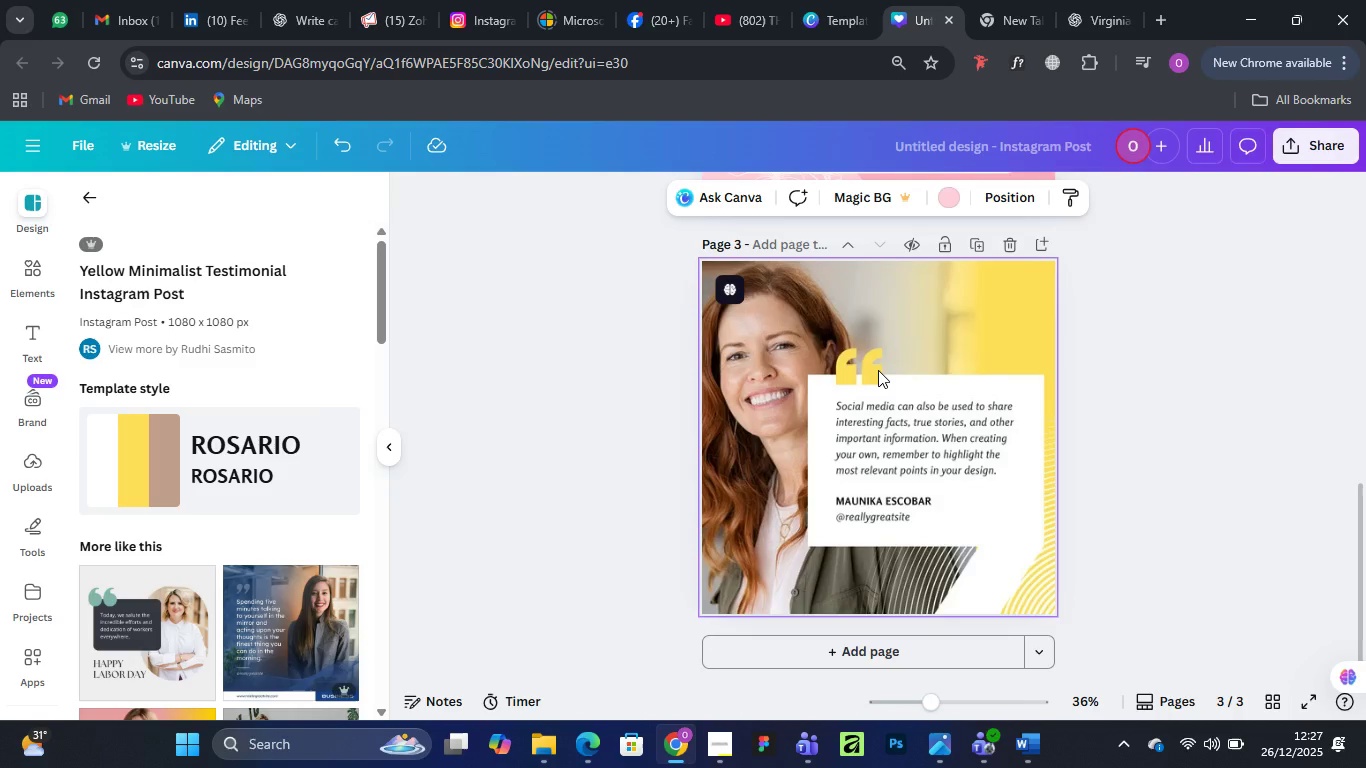 
left_click([878, 371])
 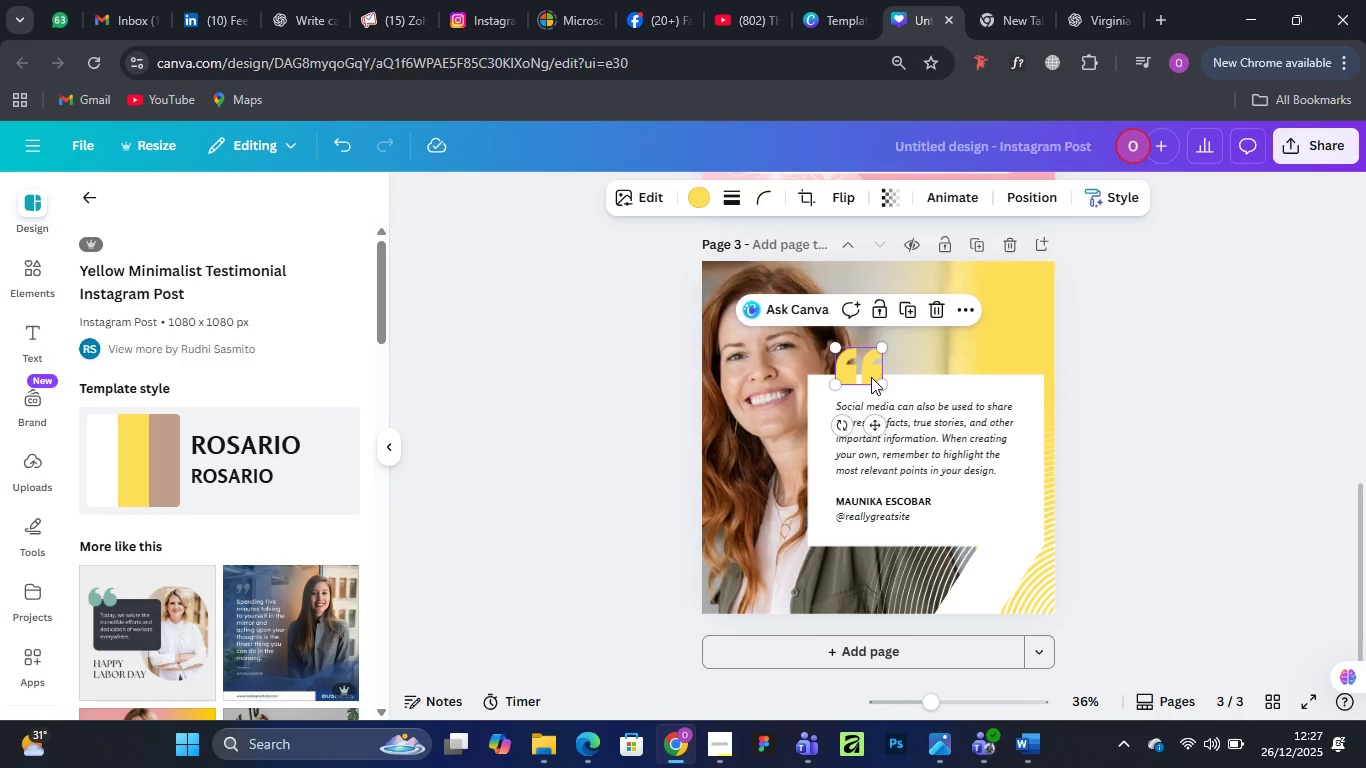 
right_click([871, 377])
 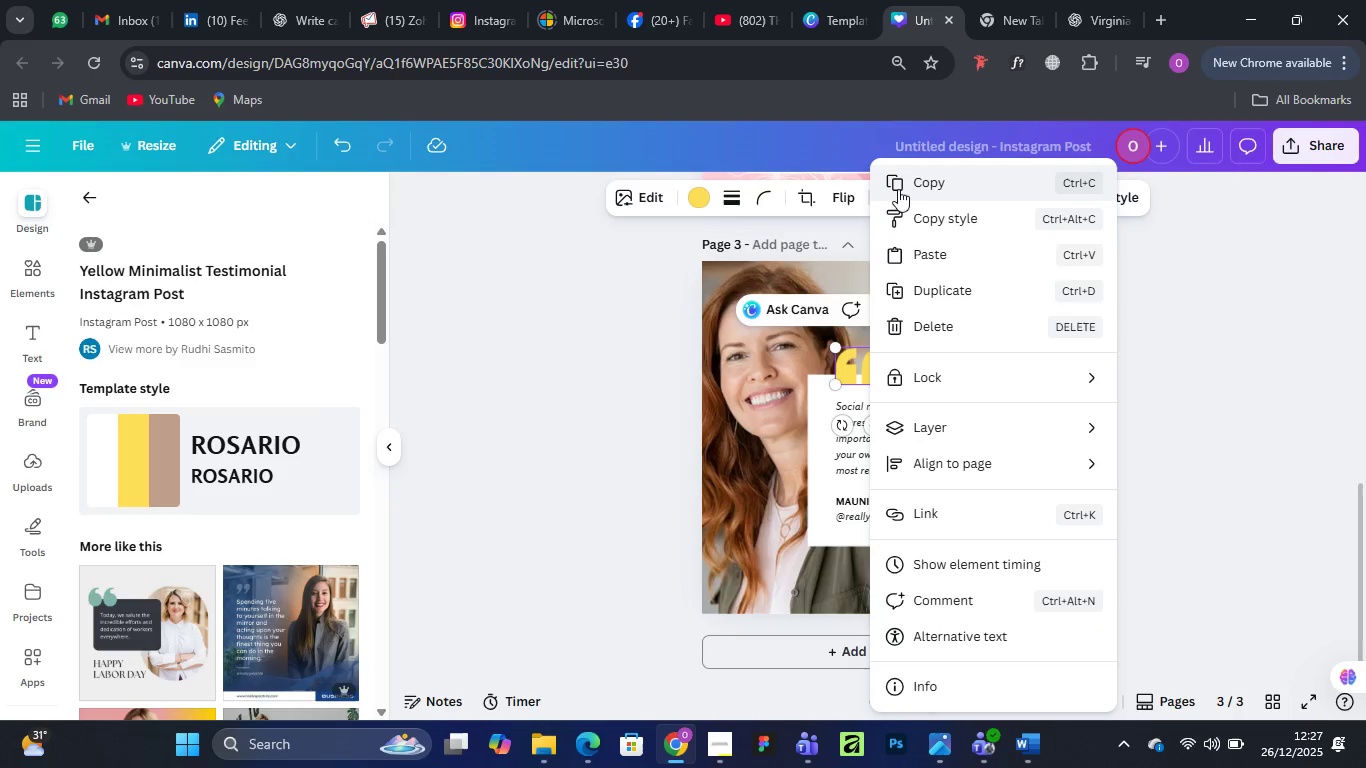 
left_click([898, 189])
 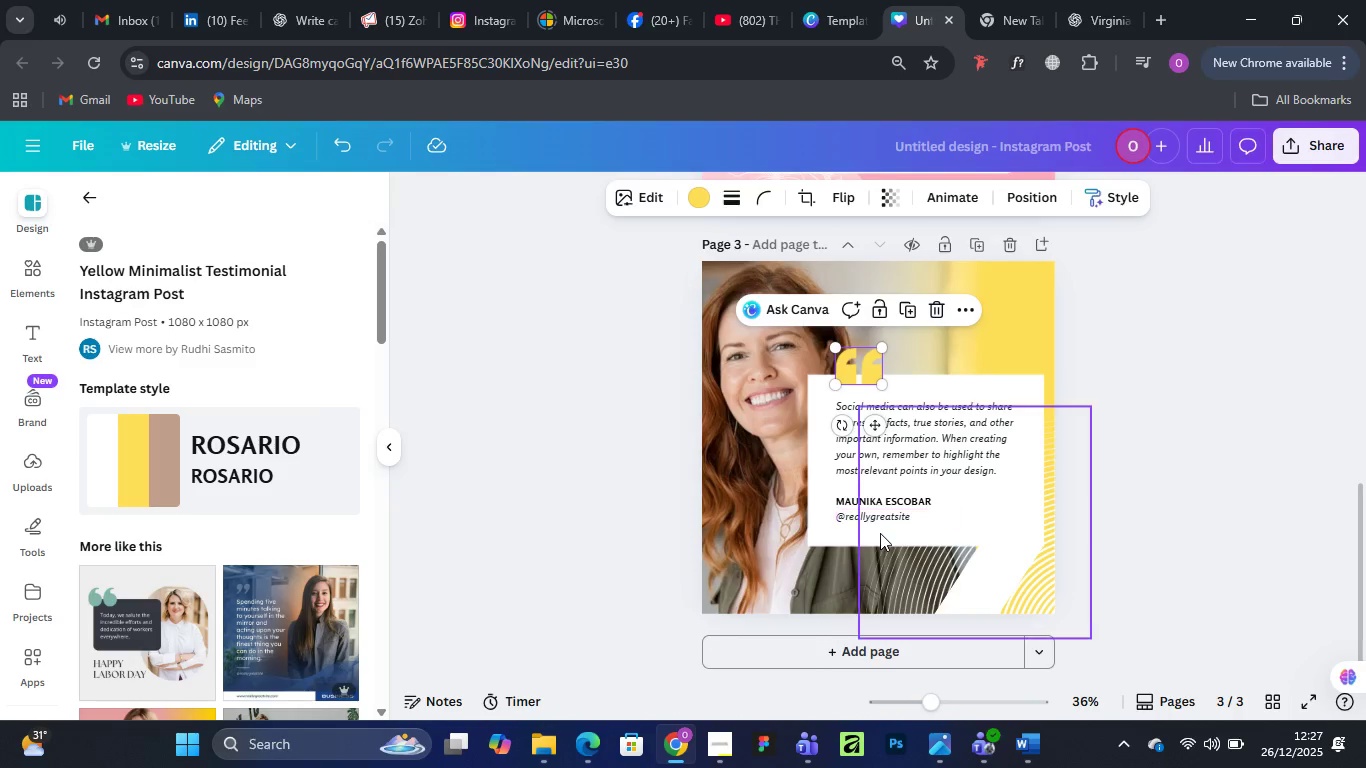 
scroll: coordinate [876, 488], scroll_direction: up, amount: 11.0
 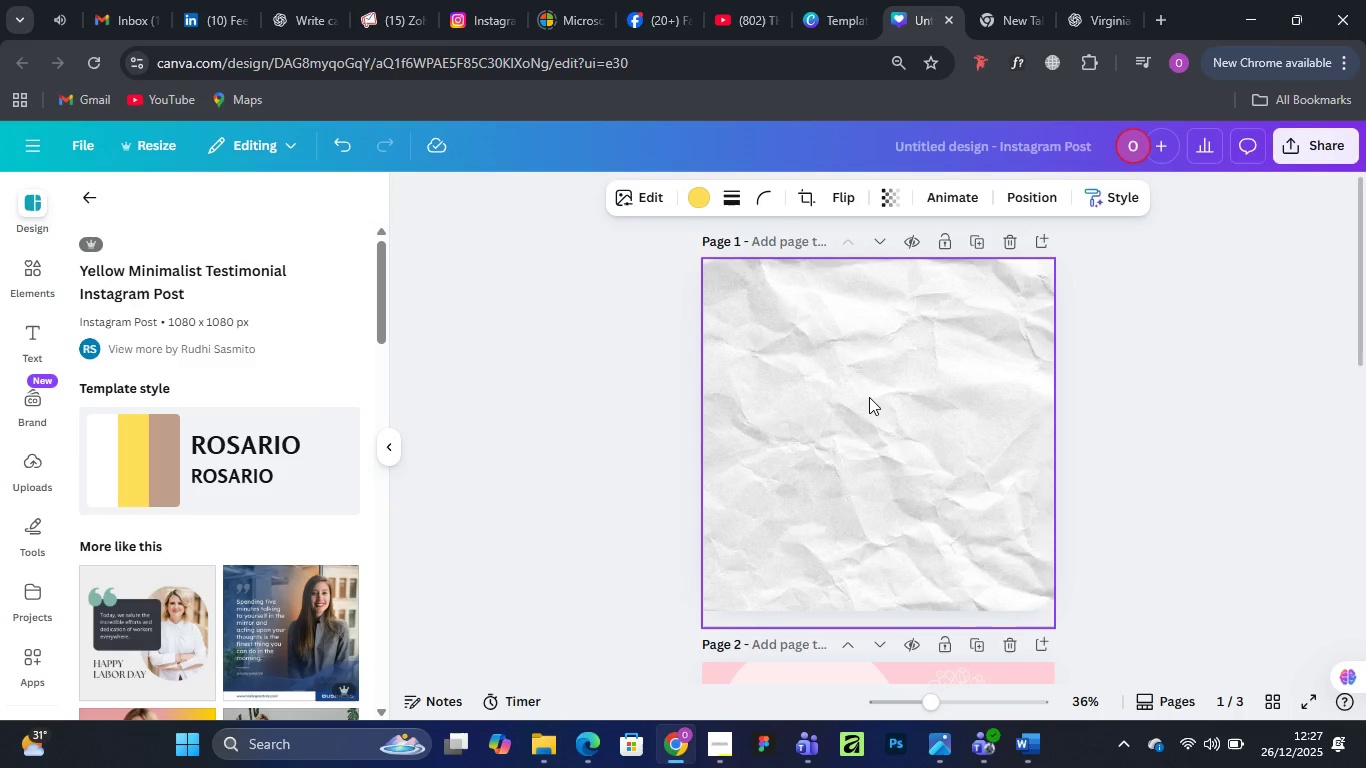 
key(Control+V)
 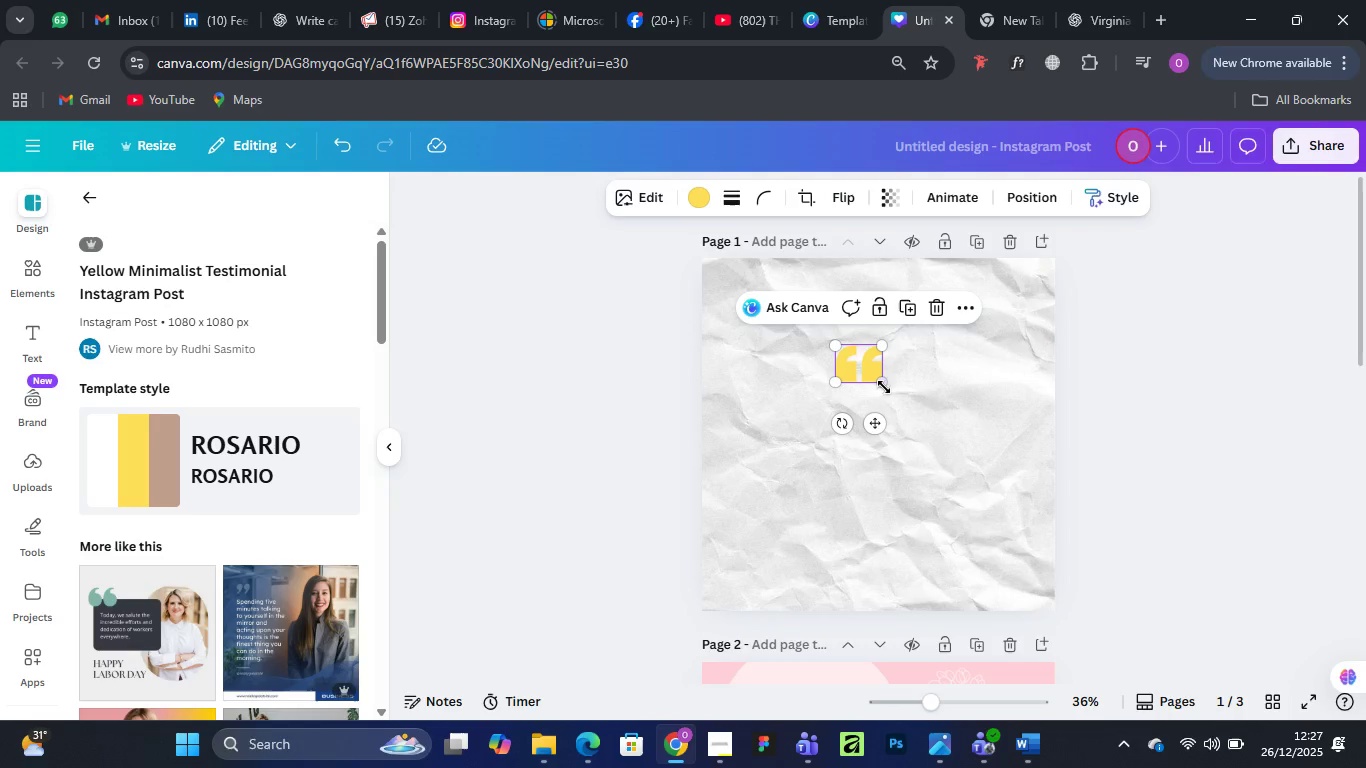 
left_click_drag(start_coordinate=[884, 387], to_coordinate=[928, 416])
 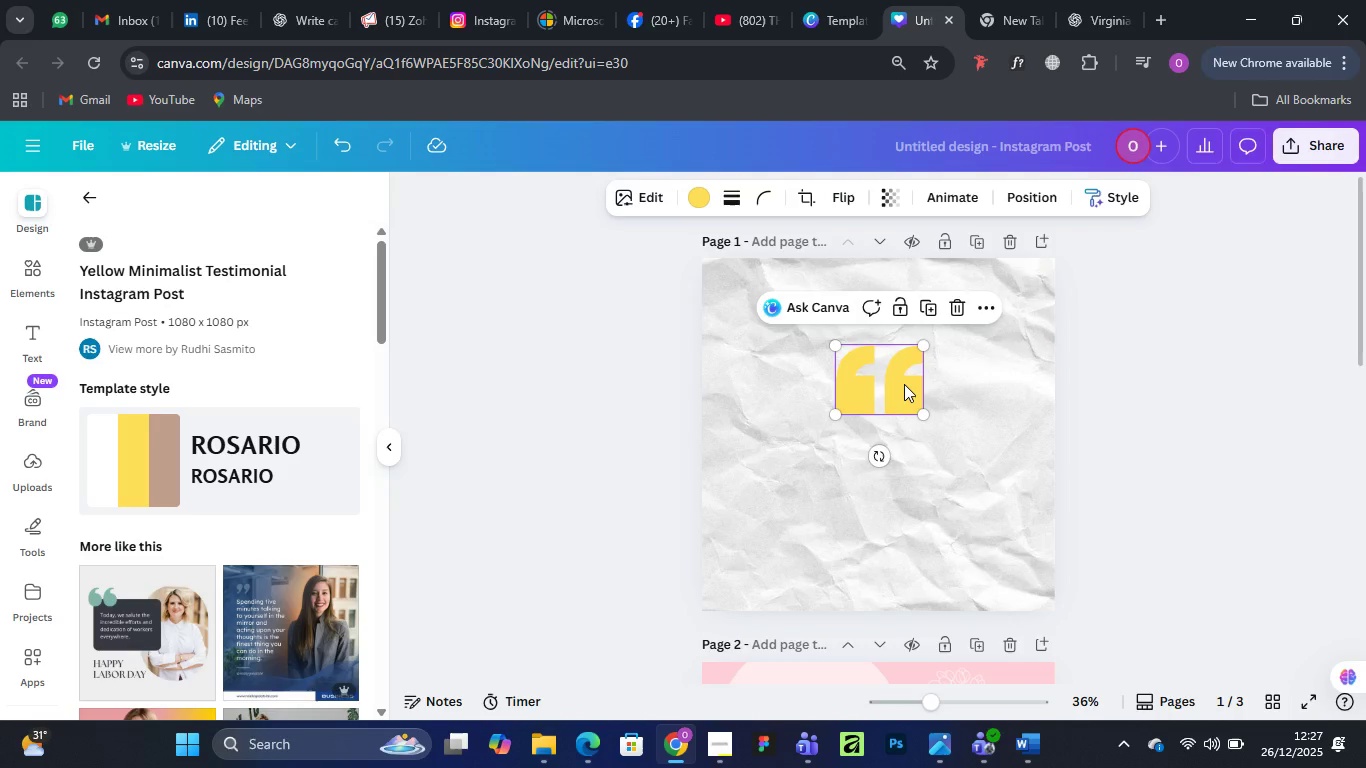 
left_click_drag(start_coordinate=[902, 392], to_coordinate=[907, 345])
 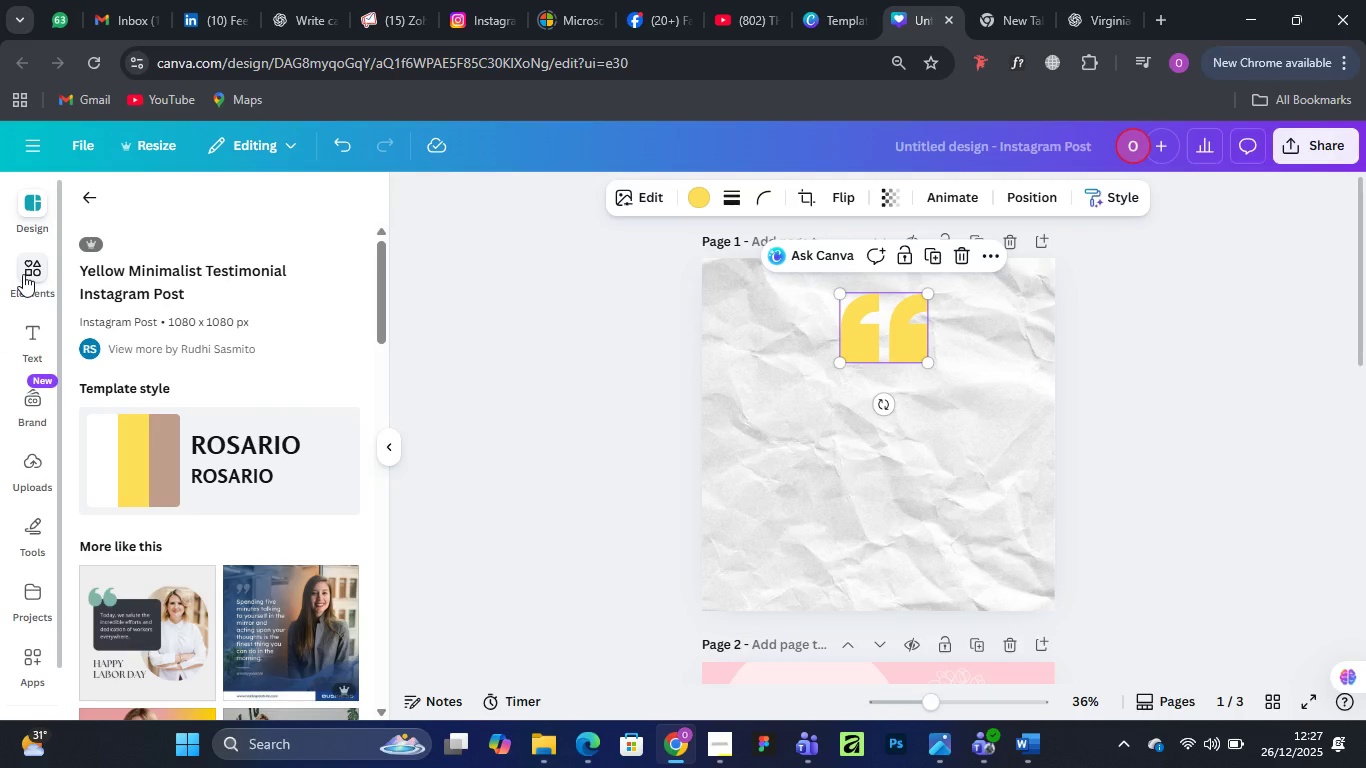 
left_click([23, 274])
 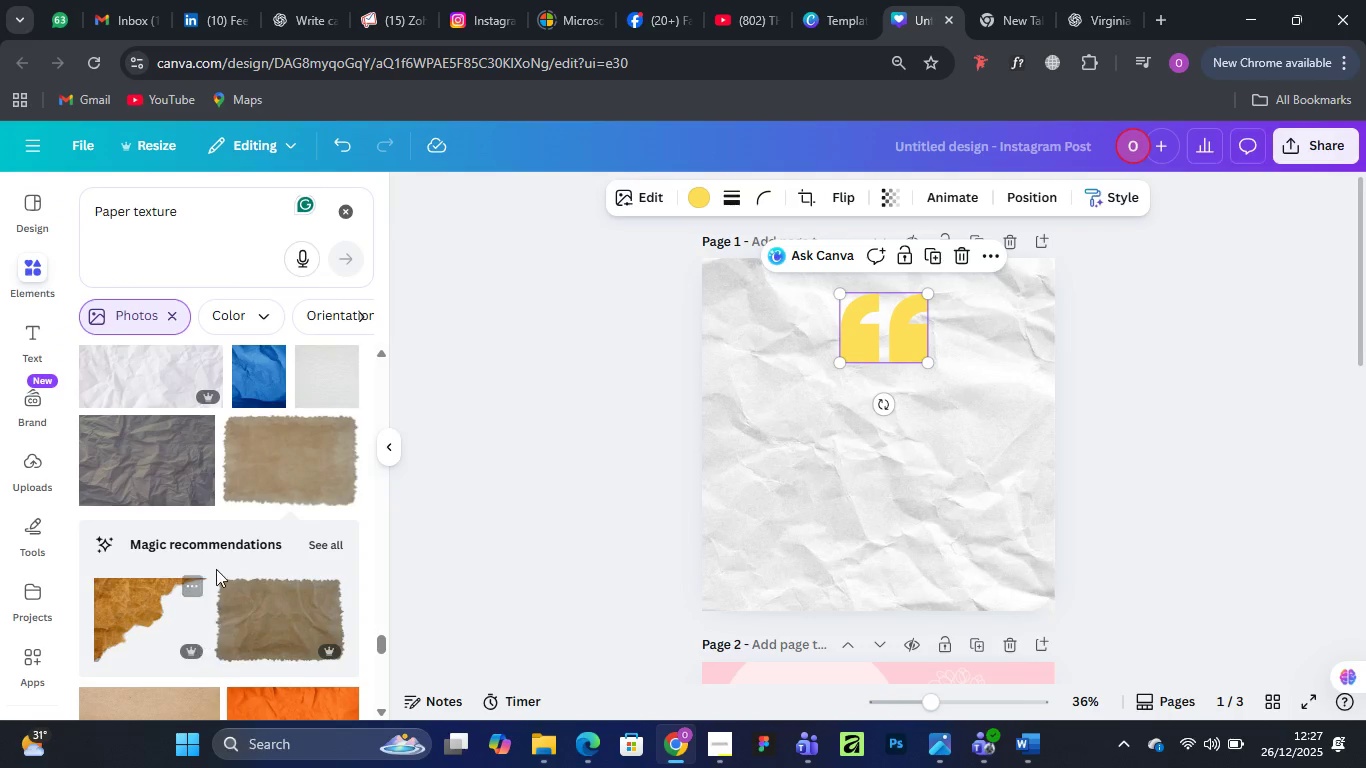 
scroll: coordinate [199, 467], scroll_direction: down, amount: 3.0
 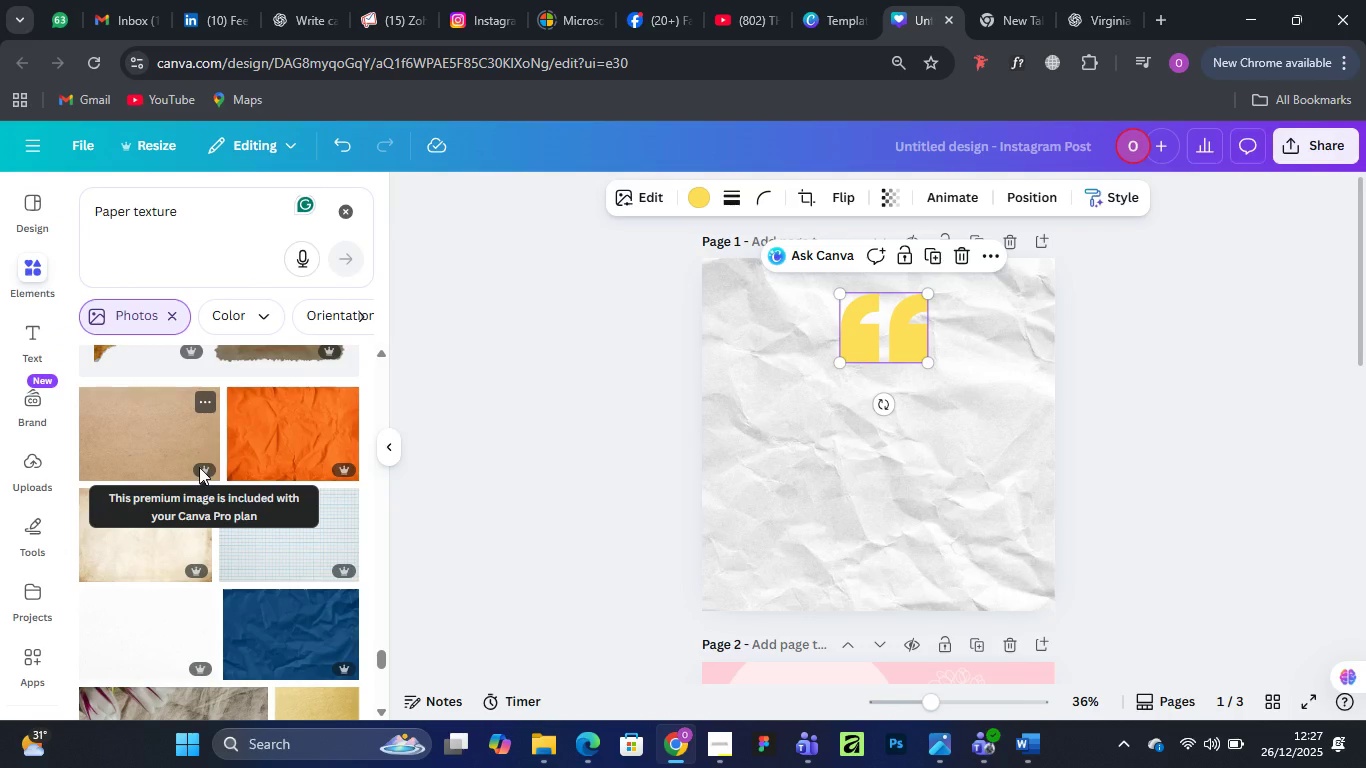 
scroll: coordinate [199, 467], scroll_direction: up, amount: 3.0
 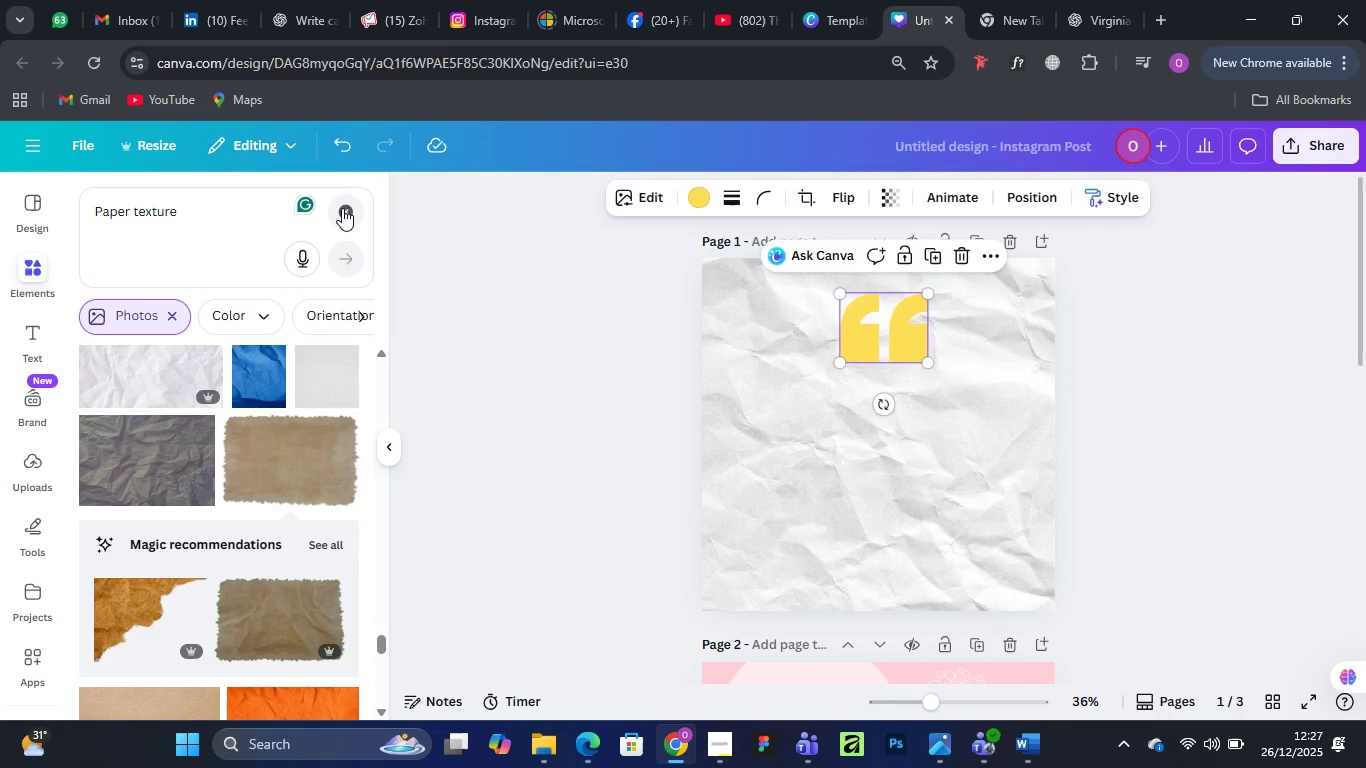 
left_click([342, 208])
 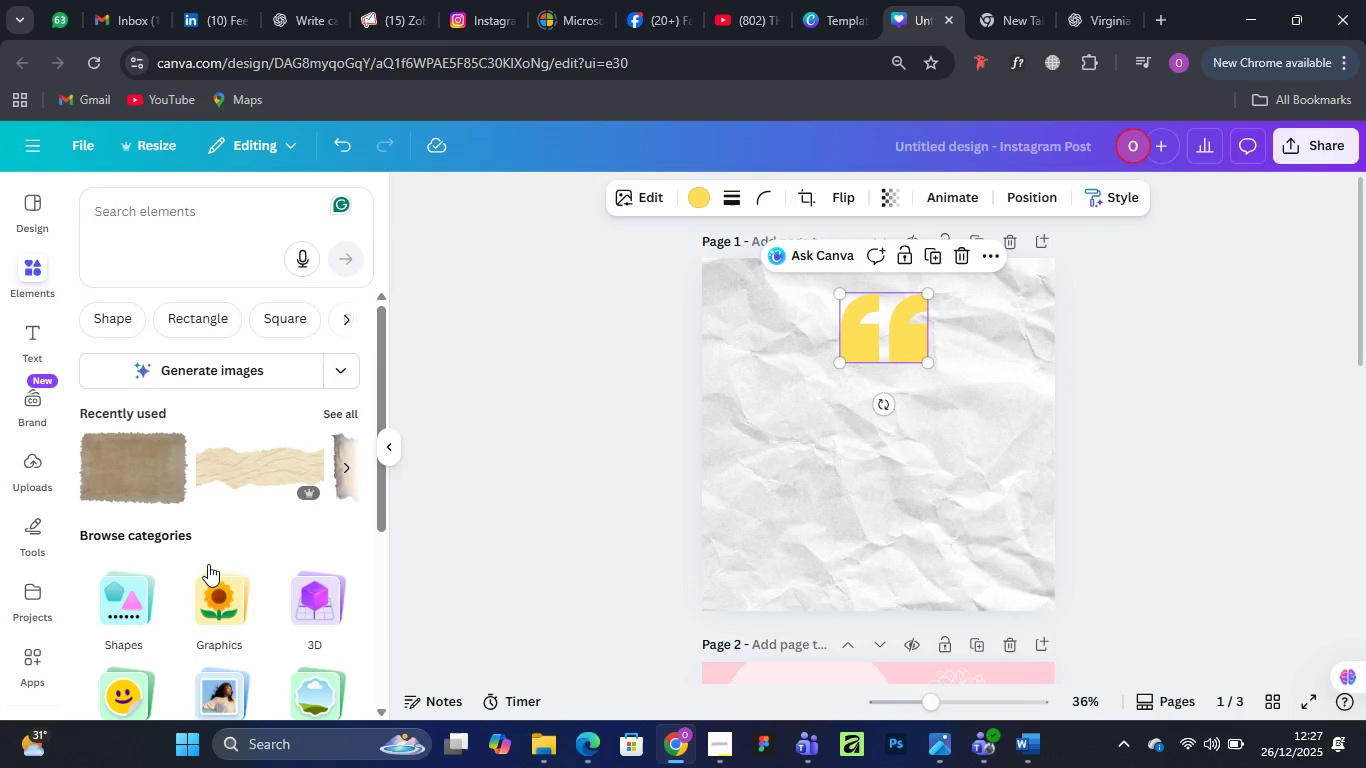 
scroll: coordinate [205, 568], scroll_direction: down, amount: 4.0
 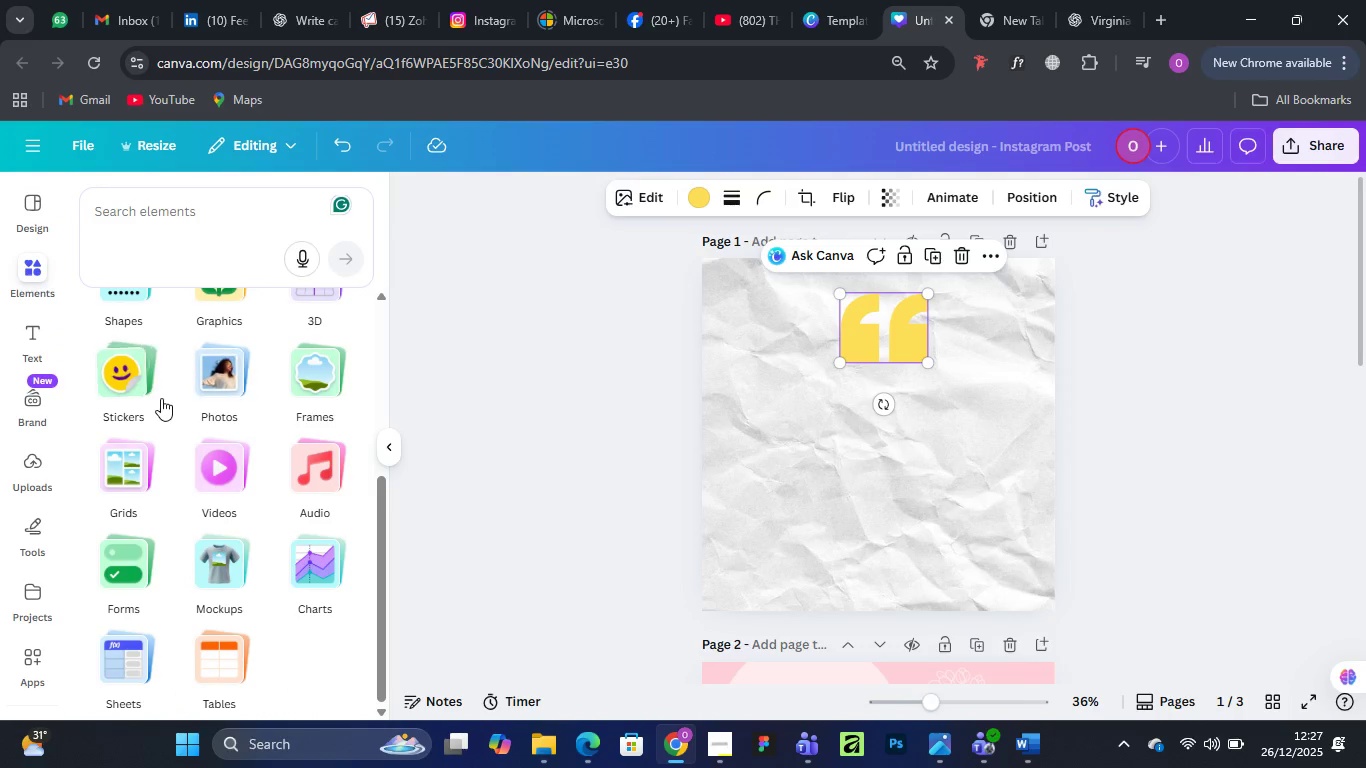 
scroll: coordinate [160, 397], scroll_direction: up, amount: 1.0
 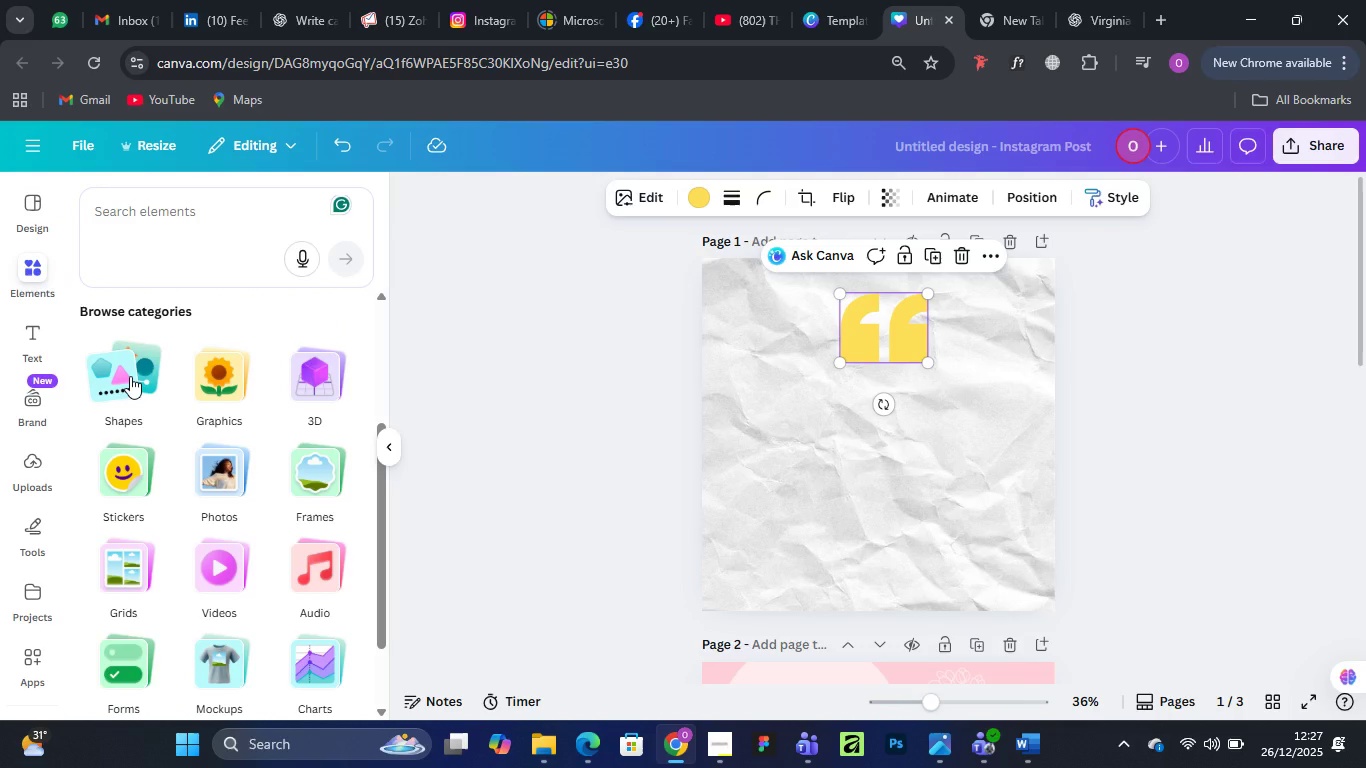 
left_click([130, 376])
 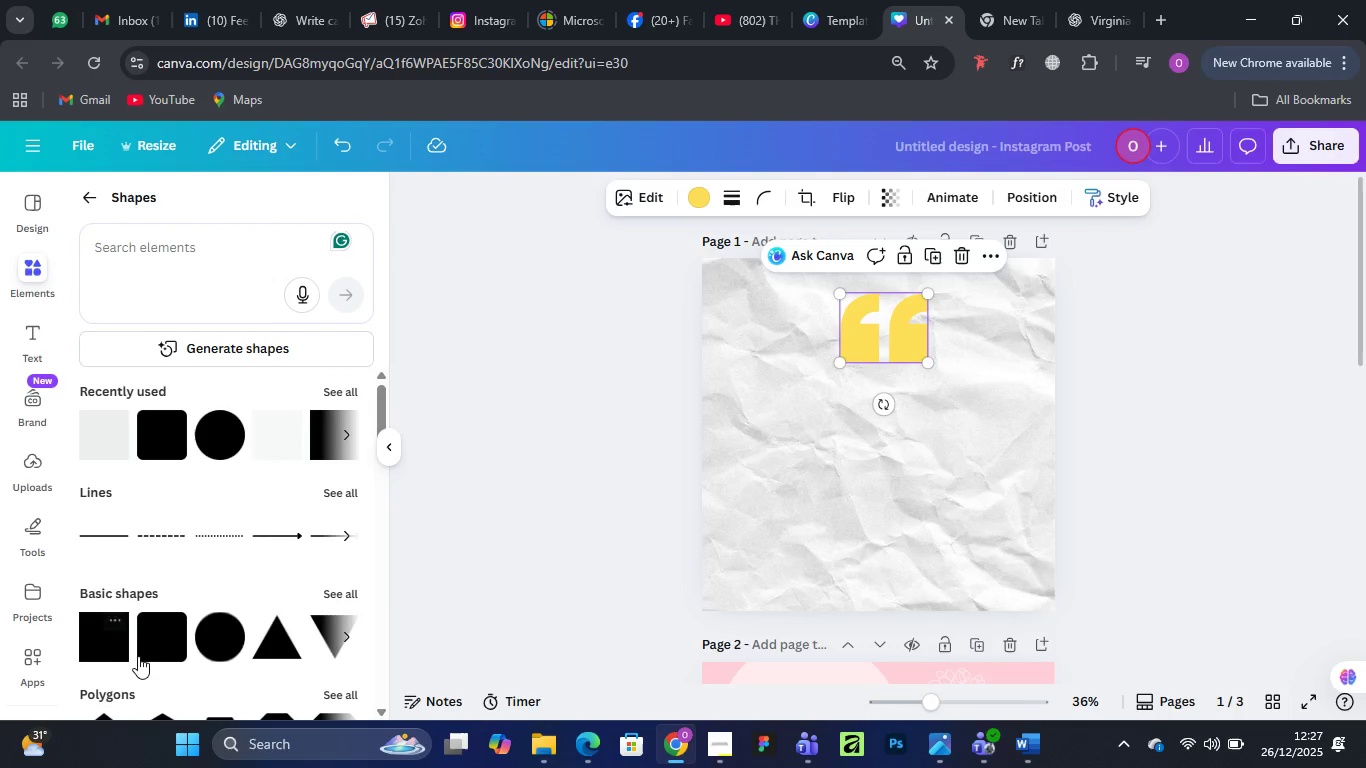 
wait(5.02)
 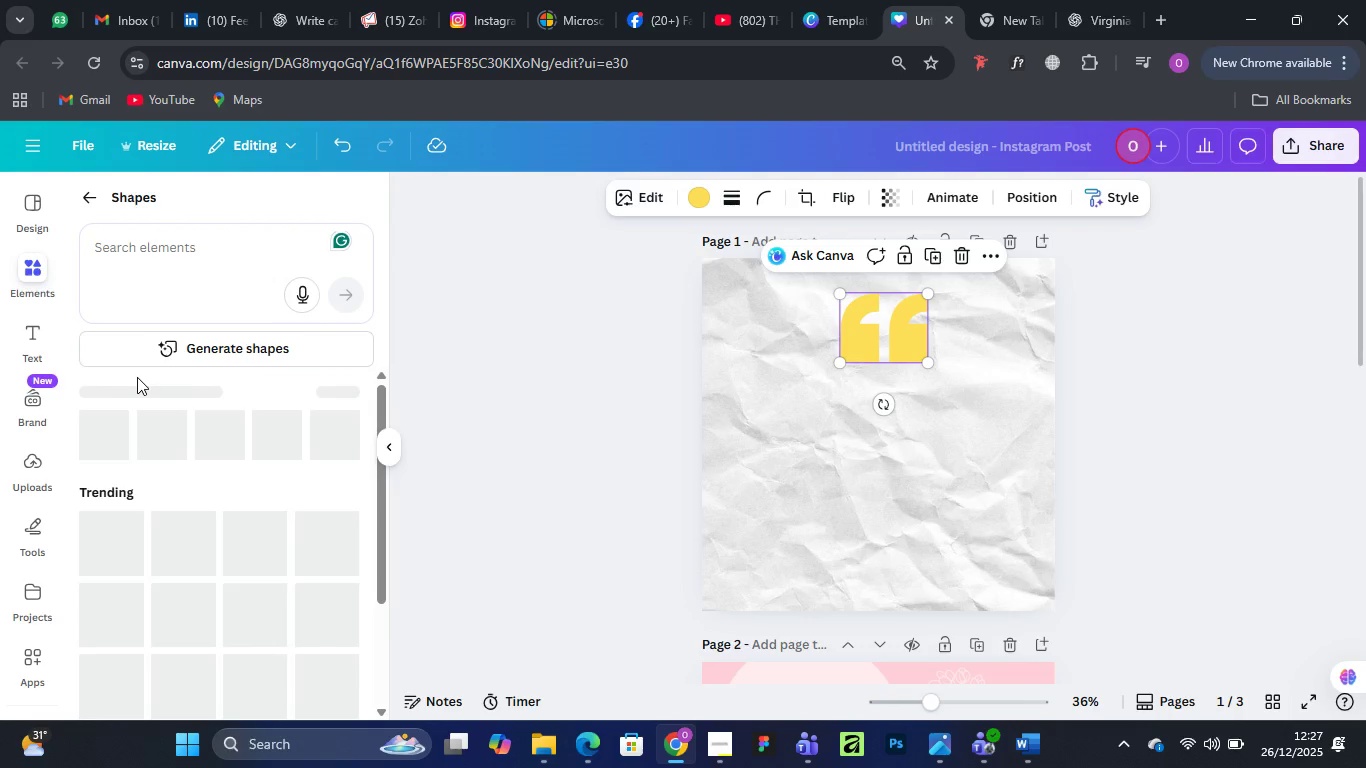 
left_click([107, 636])
 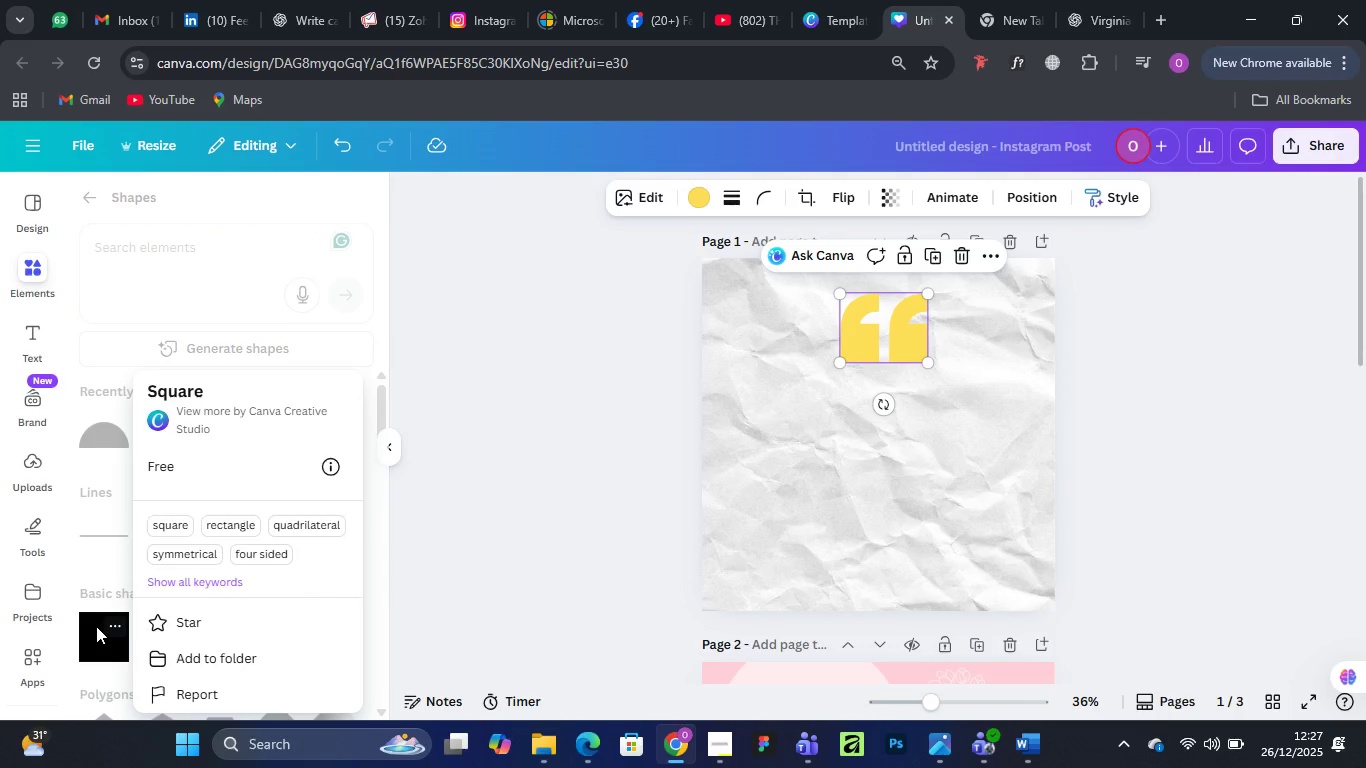 
double_click([96, 626])
 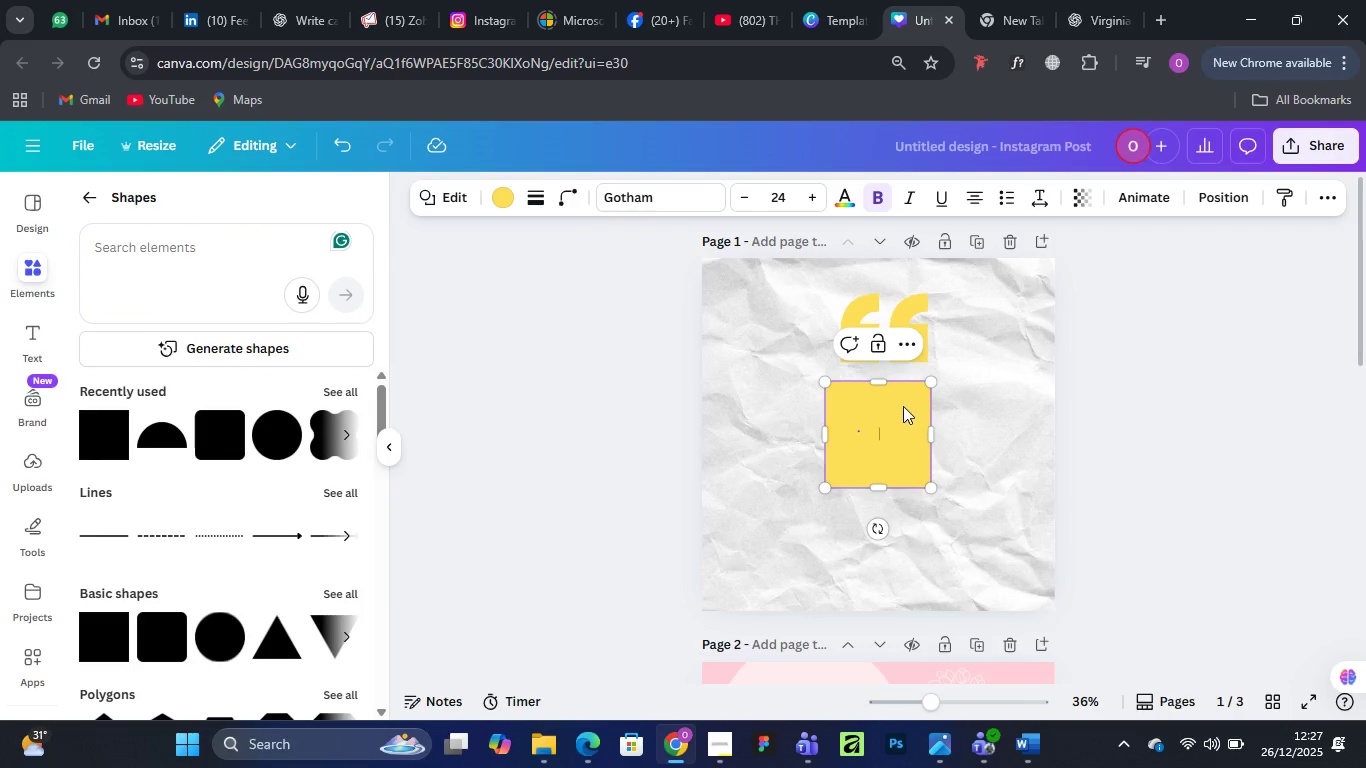 
left_click([1139, 469])
 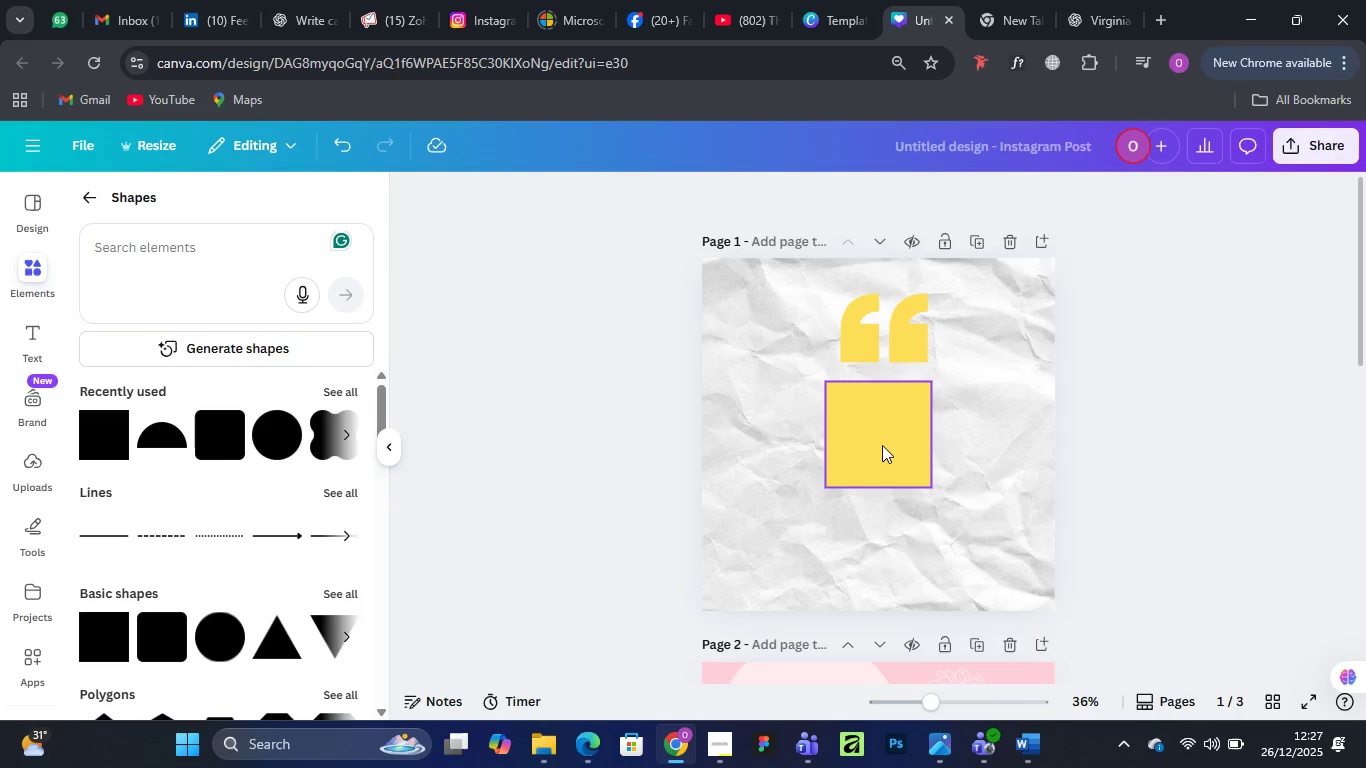 
left_click_drag(start_coordinate=[880, 444], to_coordinate=[869, 401])
 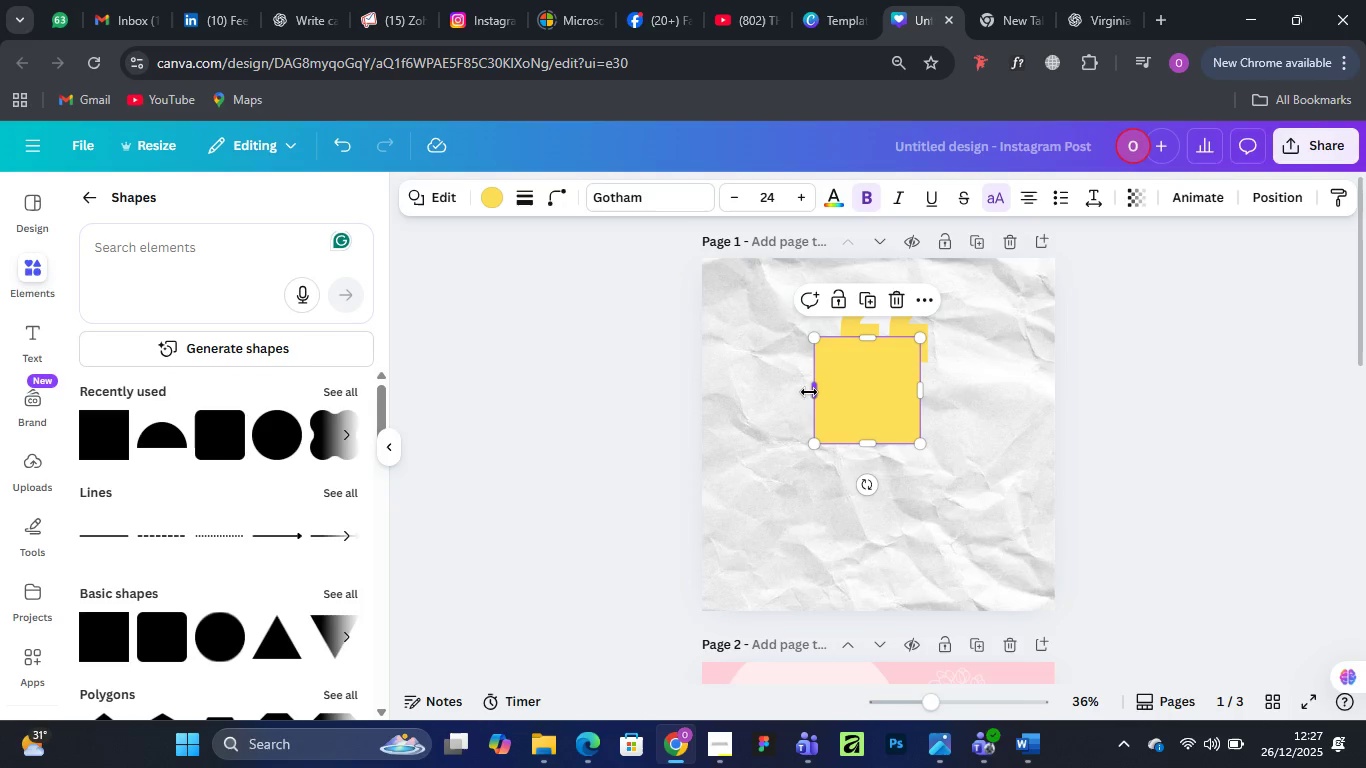 
left_click_drag(start_coordinate=[809, 392], to_coordinate=[737, 421])
 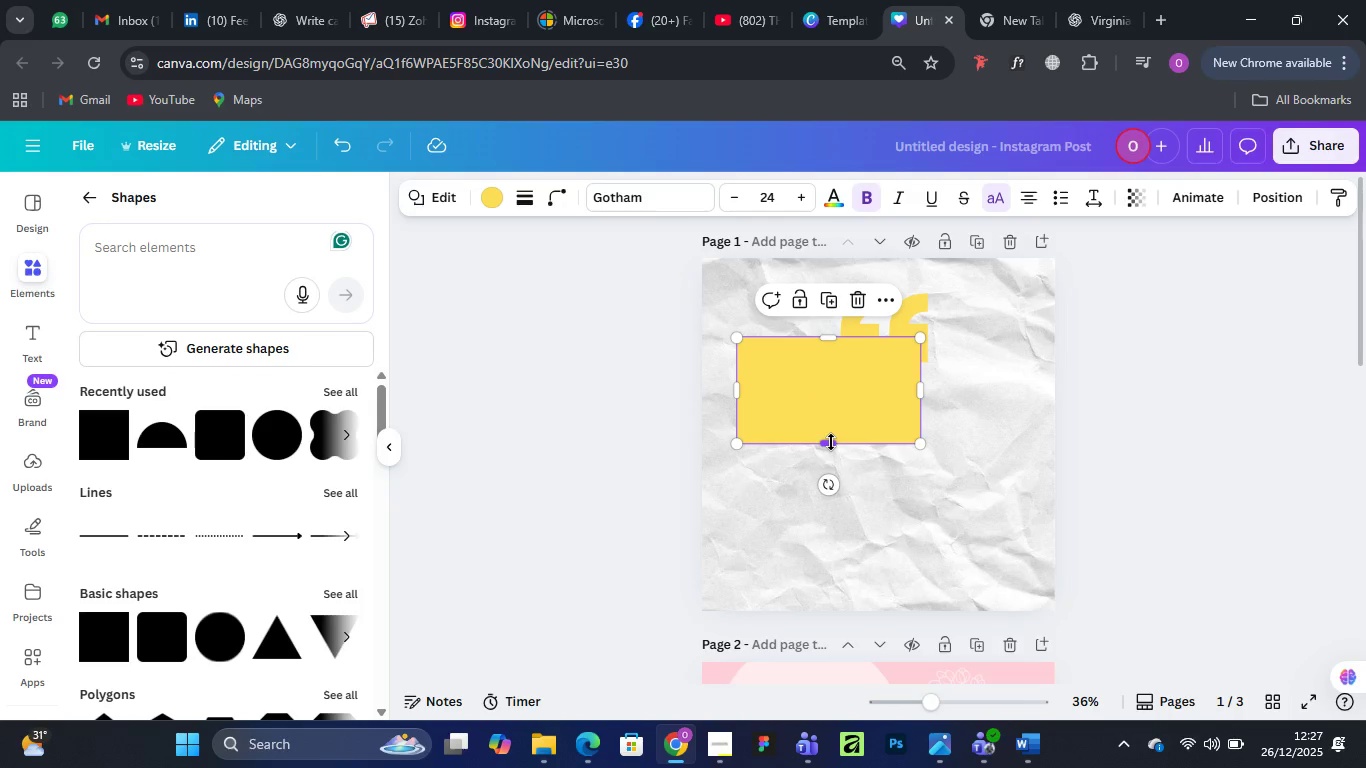 
left_click_drag(start_coordinate=[831, 442], to_coordinate=[833, 570])
 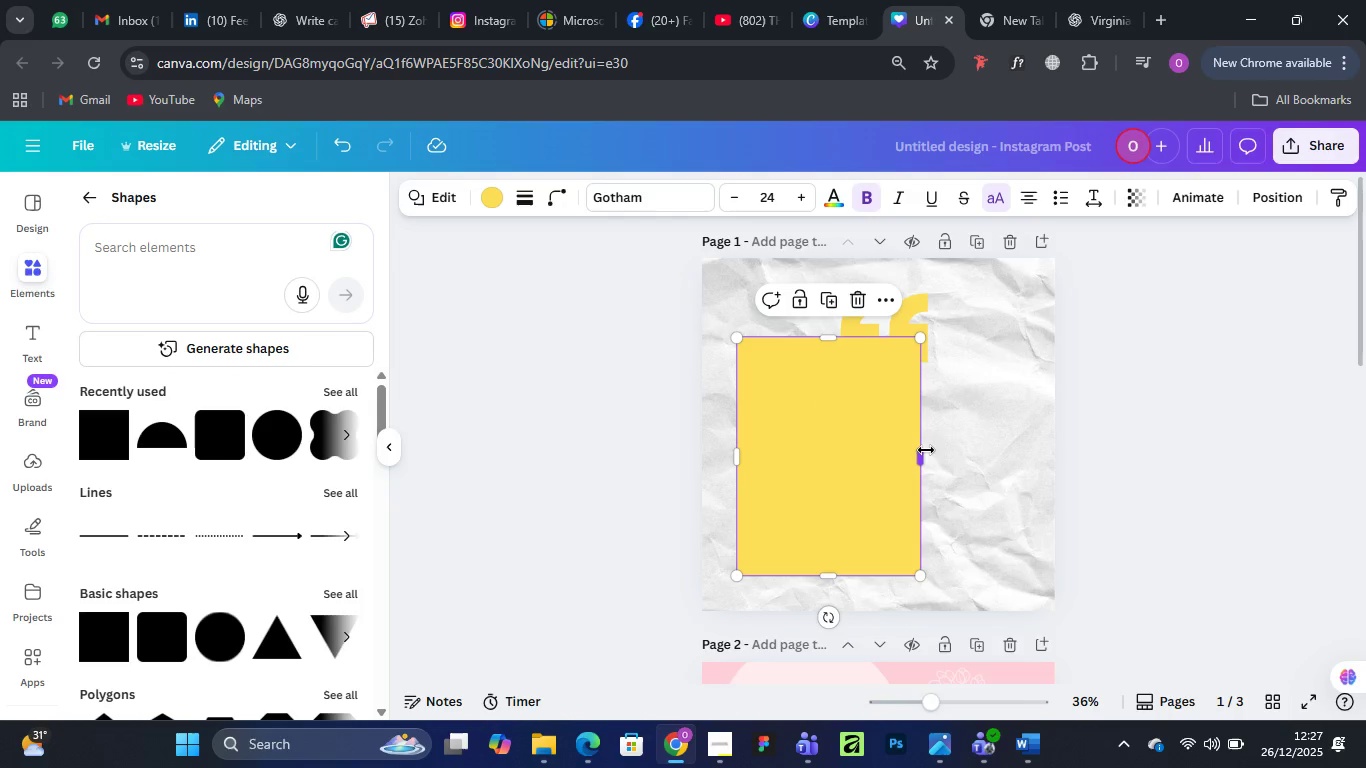 
left_click_drag(start_coordinate=[926, 450], to_coordinate=[1034, 457])
 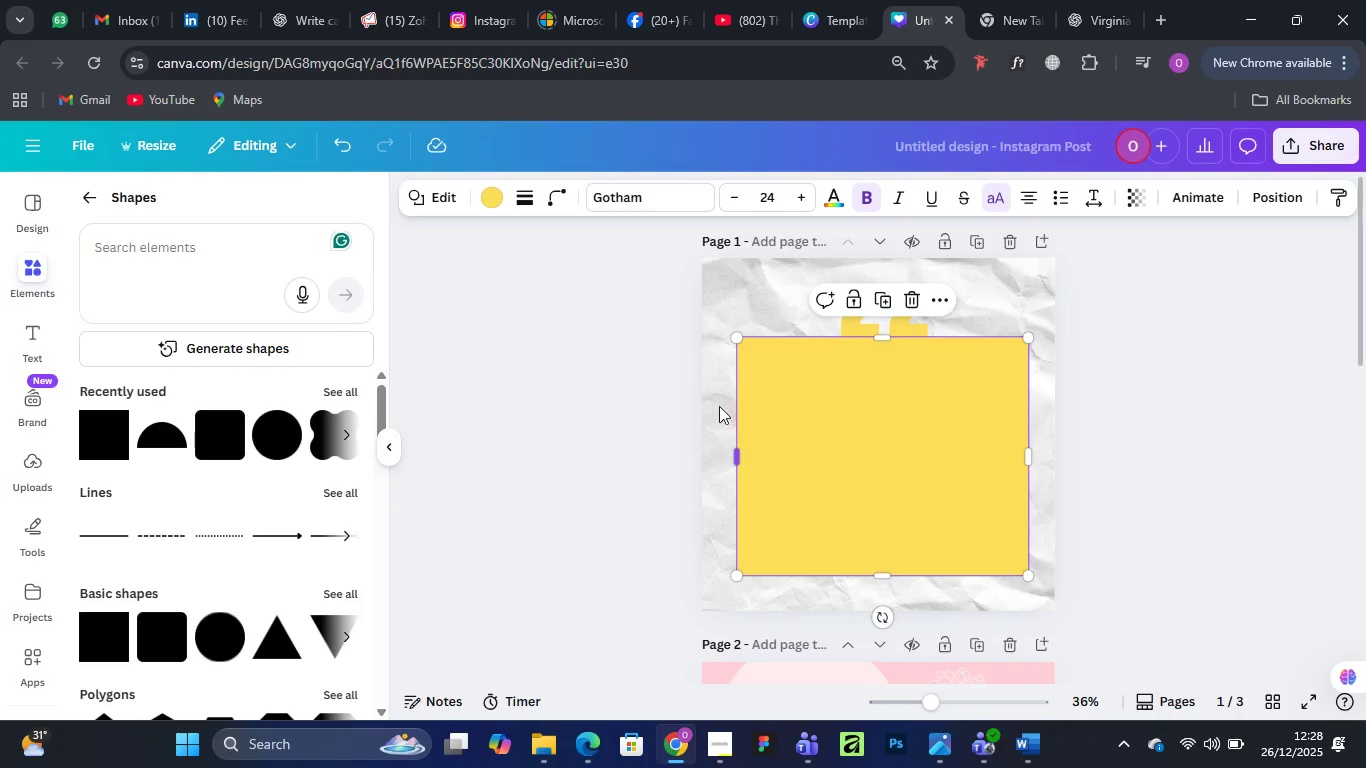 
mouse_move([472, 204])
 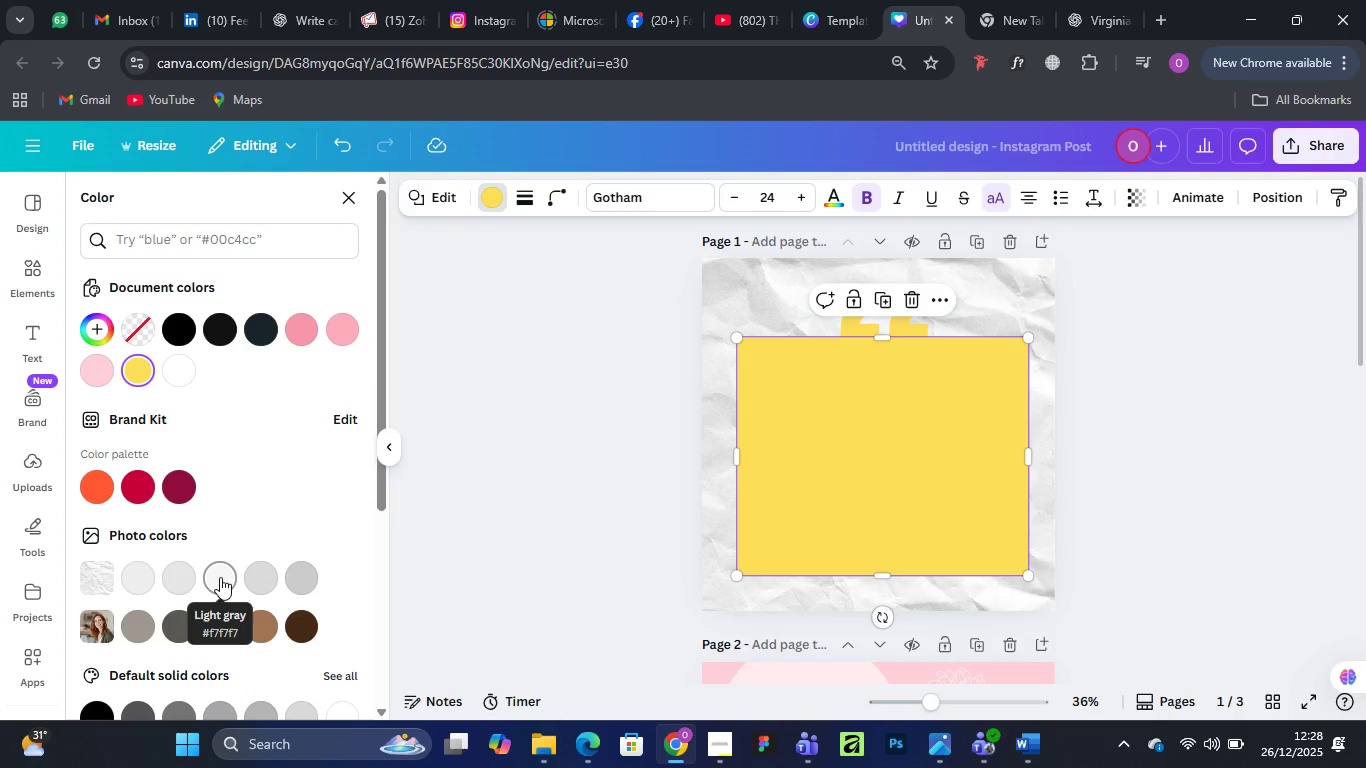 
left_click([220, 577])
 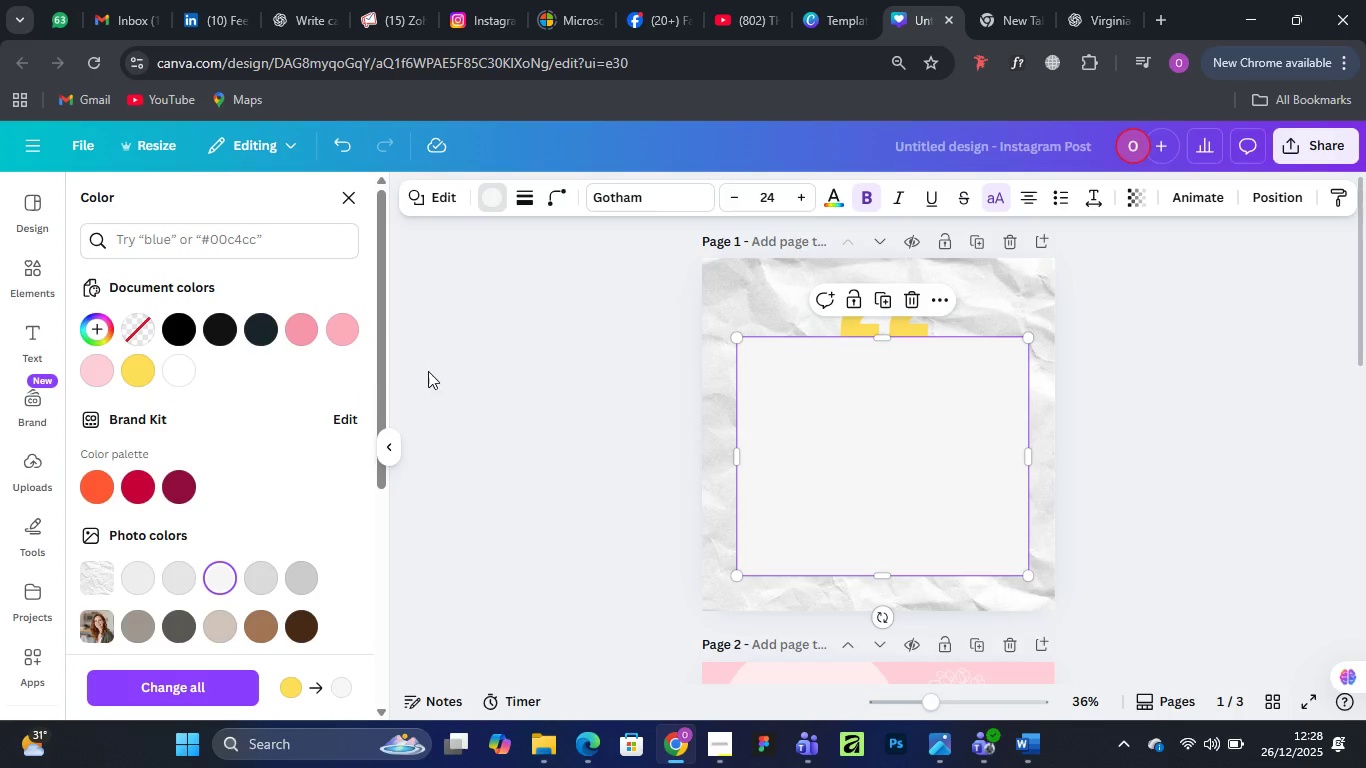 
left_click([545, 203])
 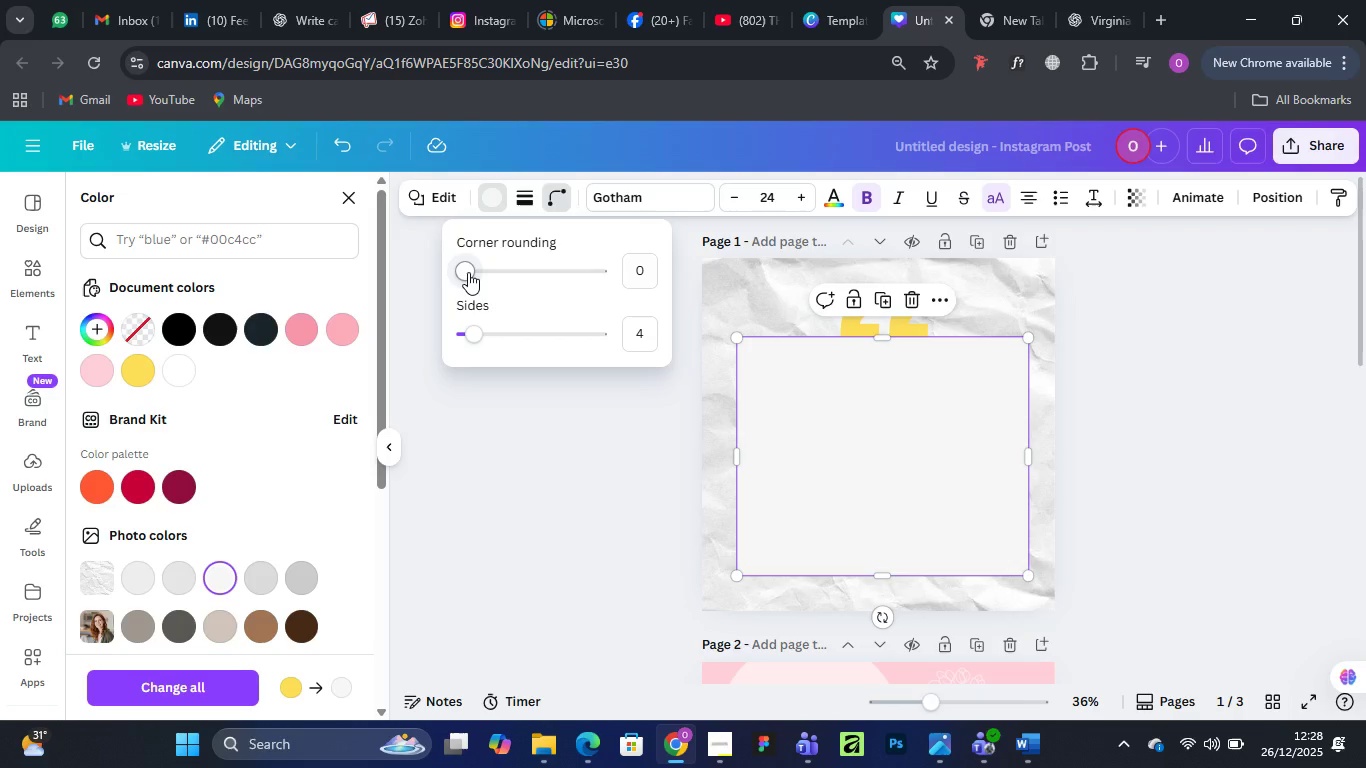 
left_click_drag(start_coordinate=[468, 272], to_coordinate=[509, 265])
 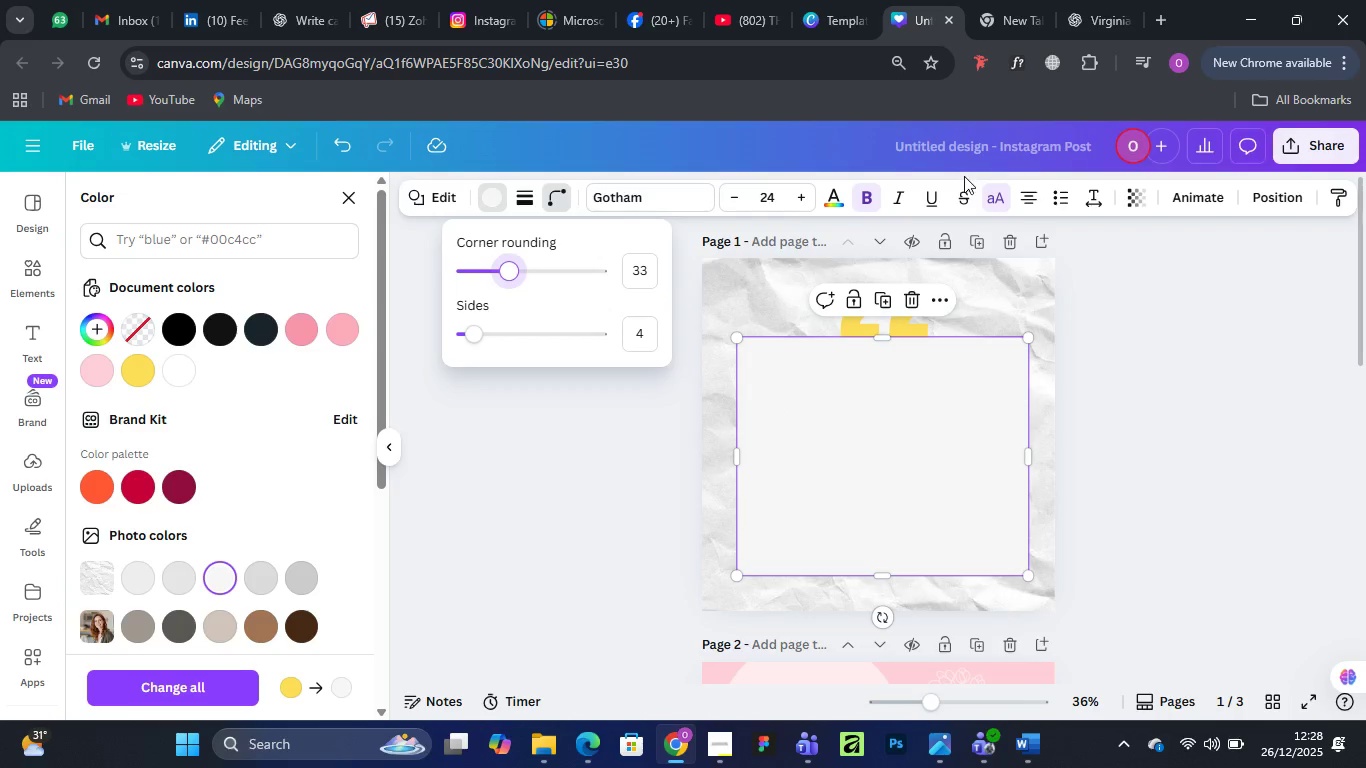 
wait(6.95)
 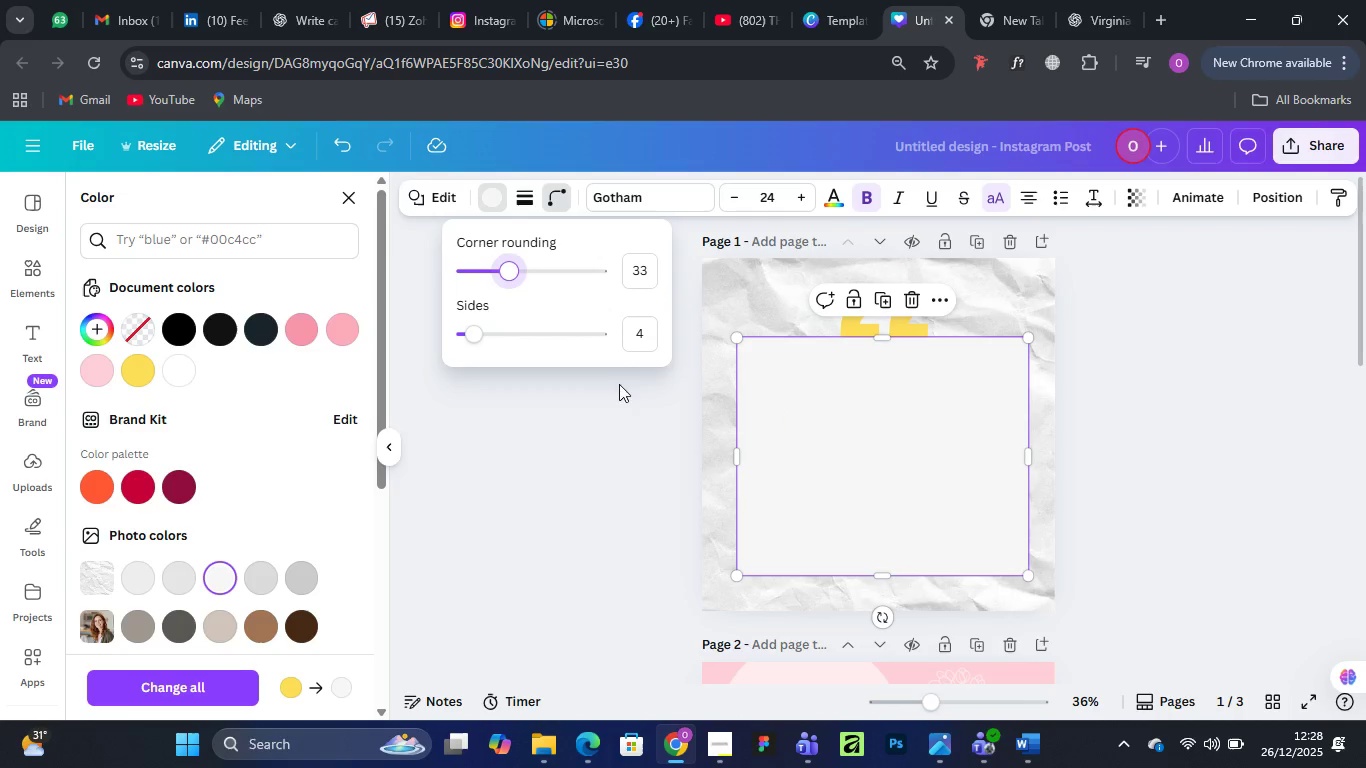 
left_click([1128, 202])
 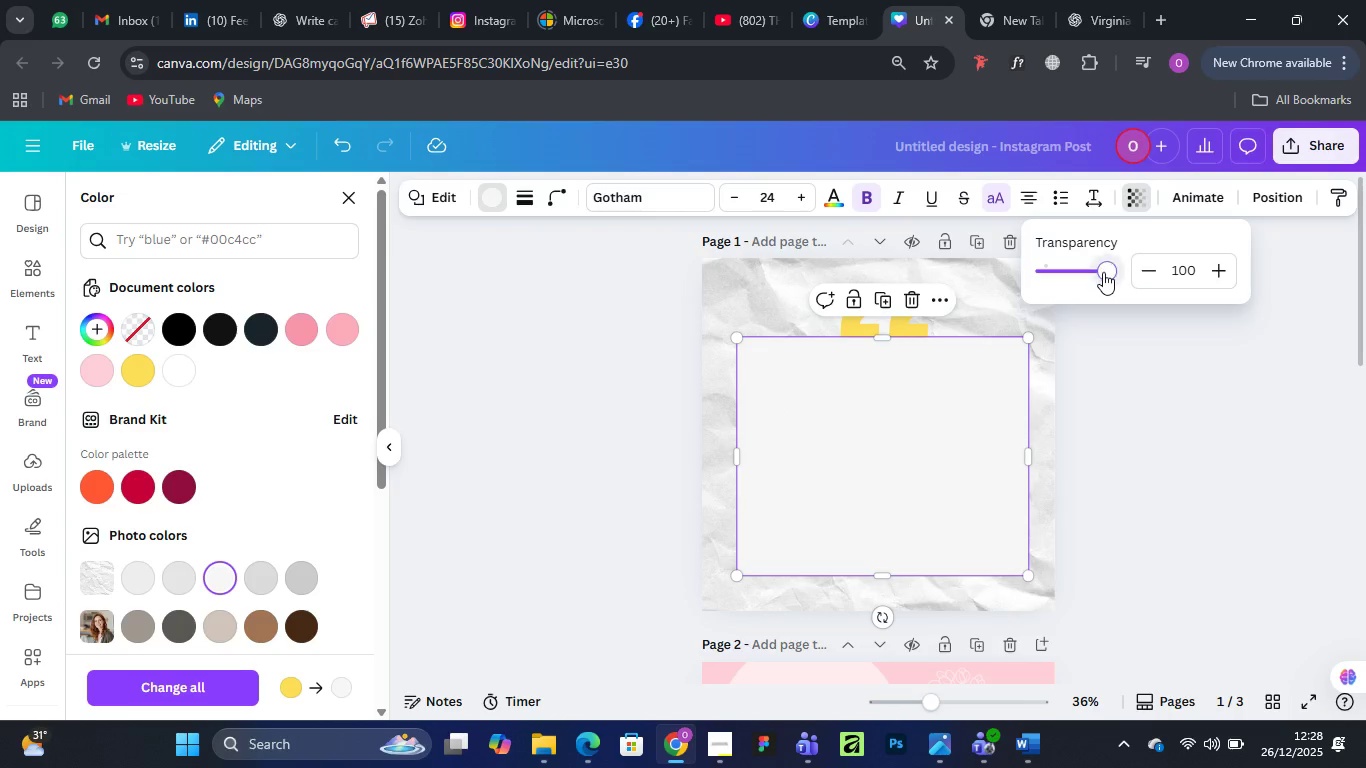 
left_click_drag(start_coordinate=[1103, 272], to_coordinate=[1093, 277])
 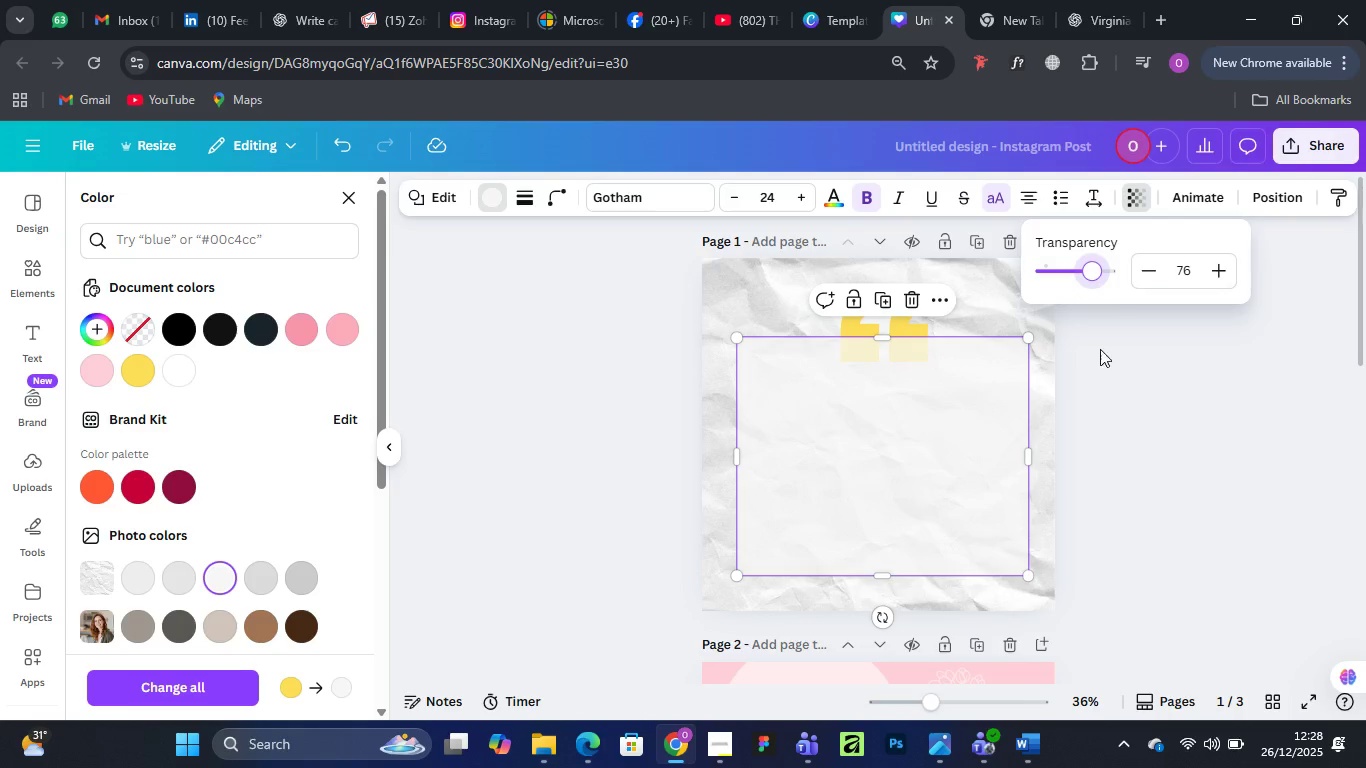 
left_click([1269, 201])
 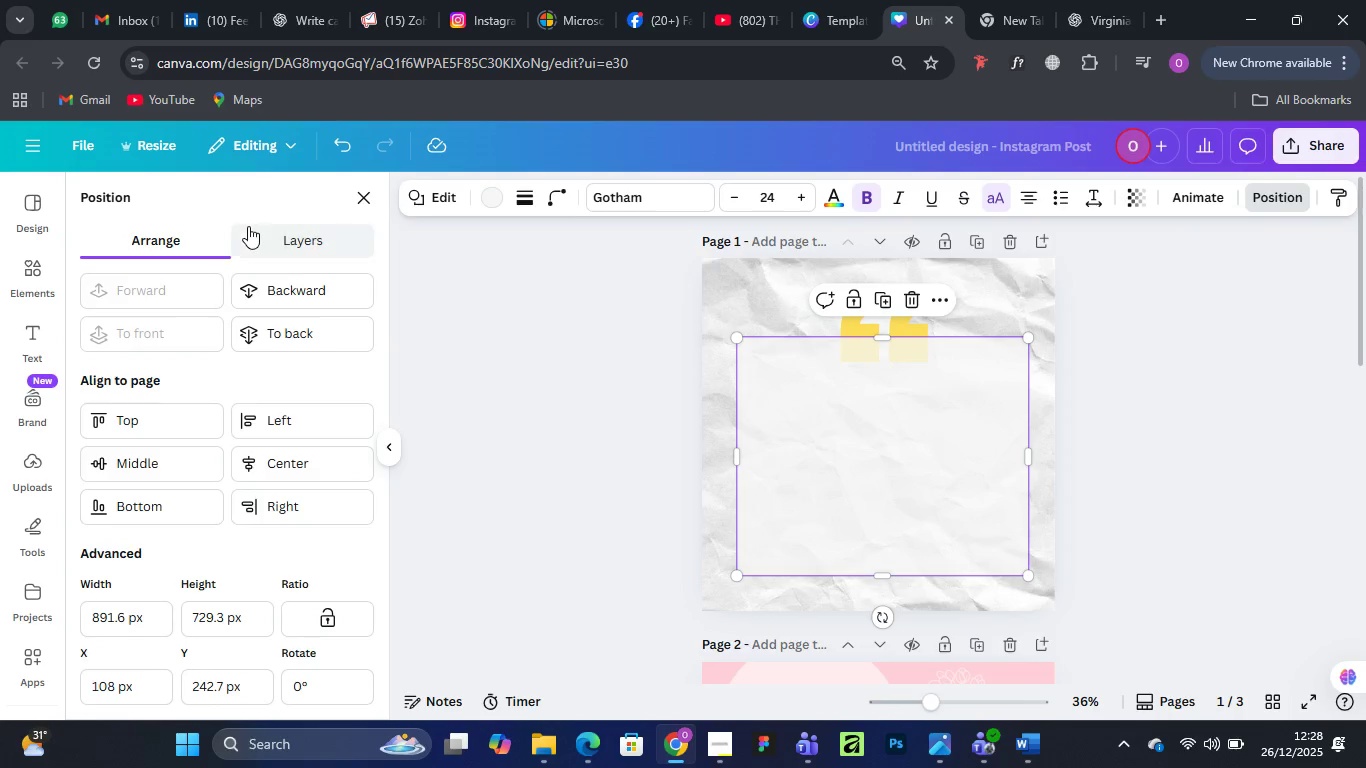 
left_click([263, 229])
 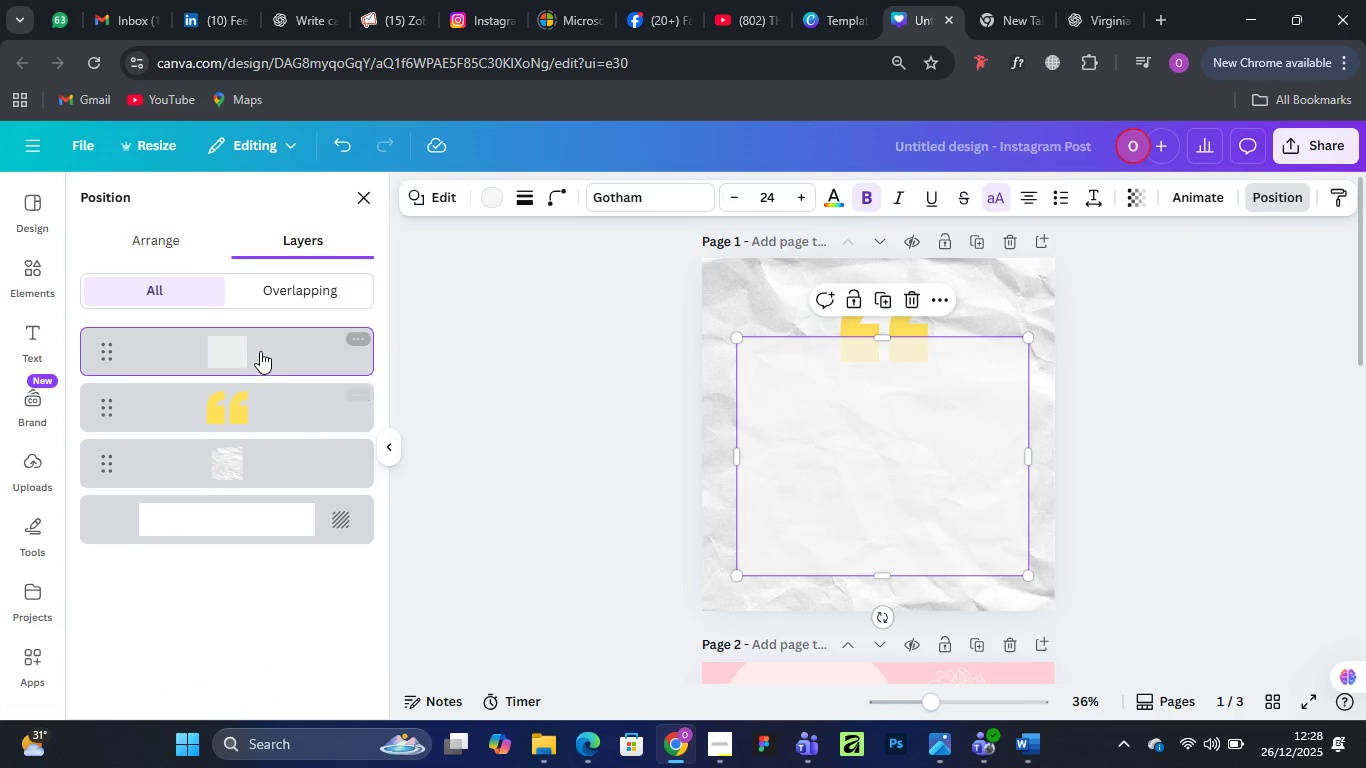 
left_click_drag(start_coordinate=[268, 338], to_coordinate=[259, 429])
 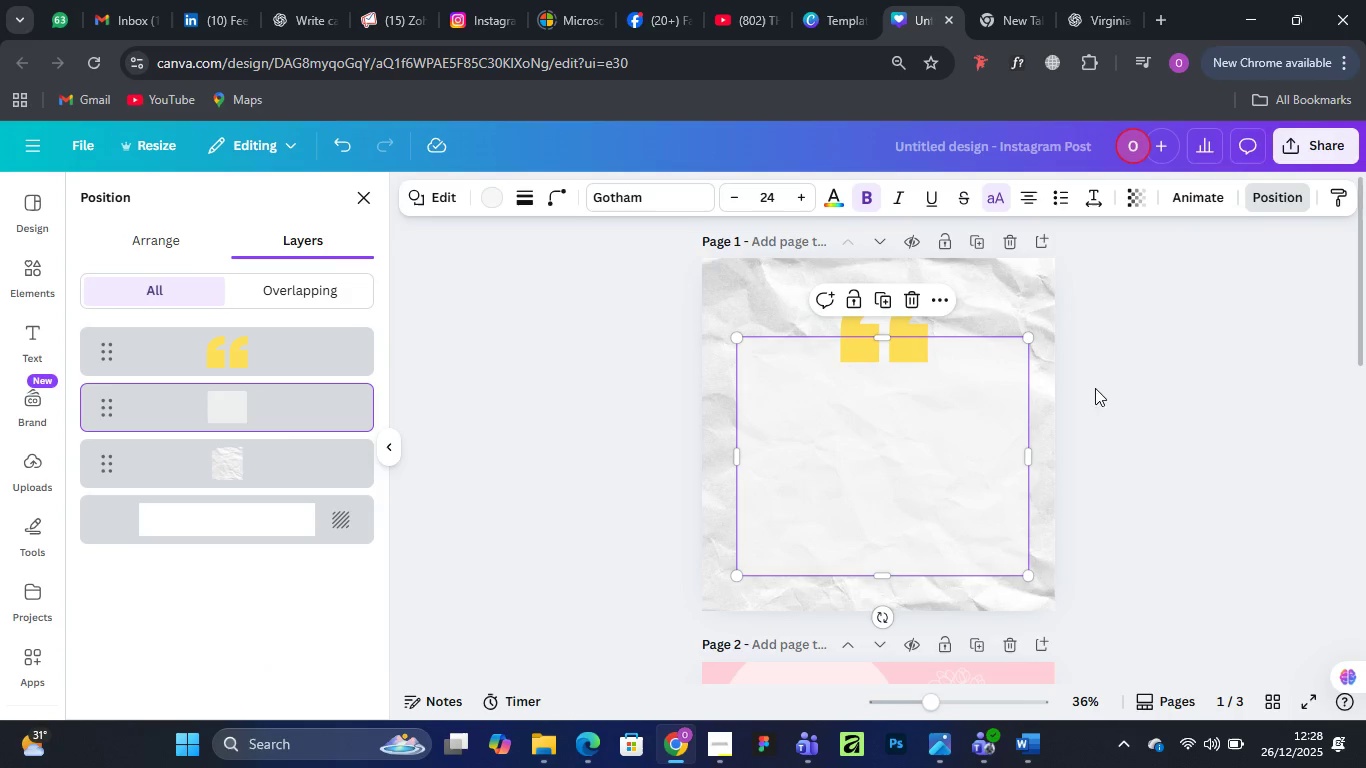 
left_click([1198, 357])
 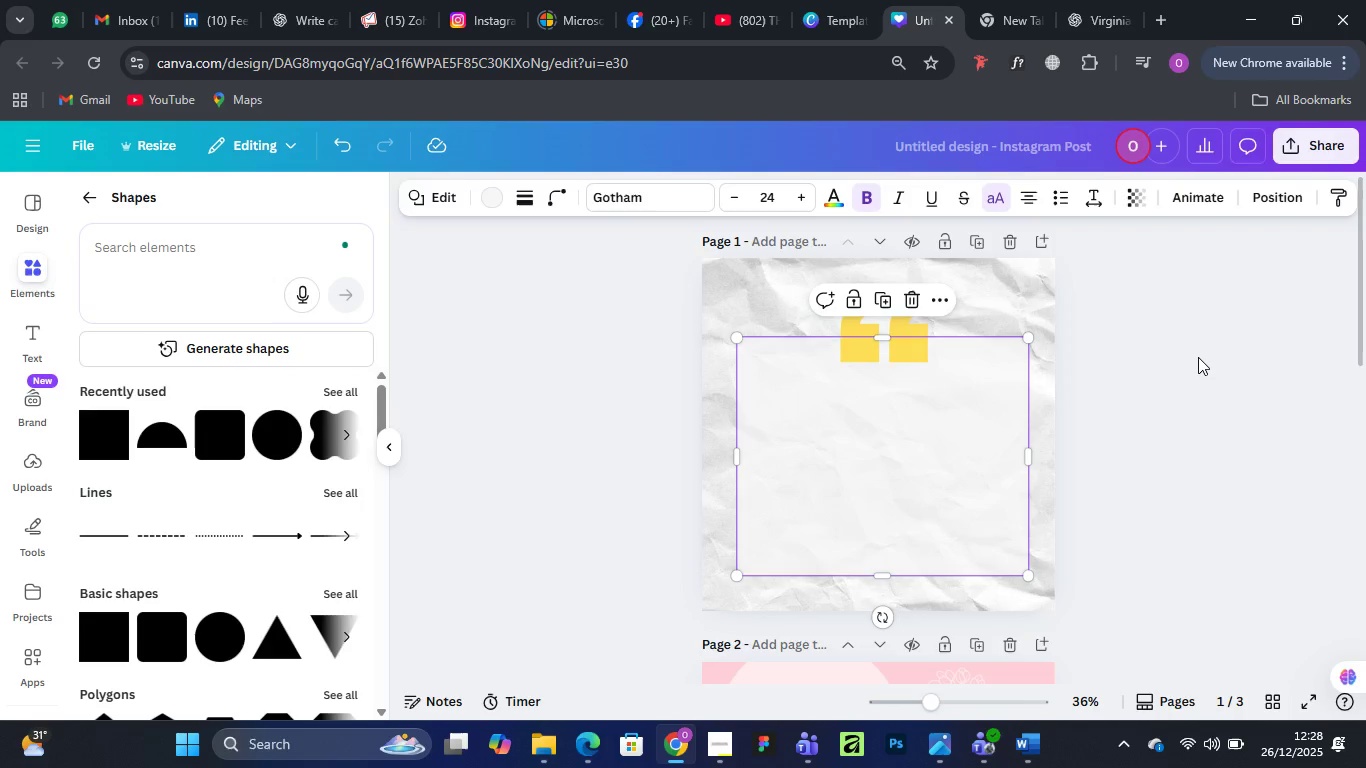 
left_click([1198, 357])
 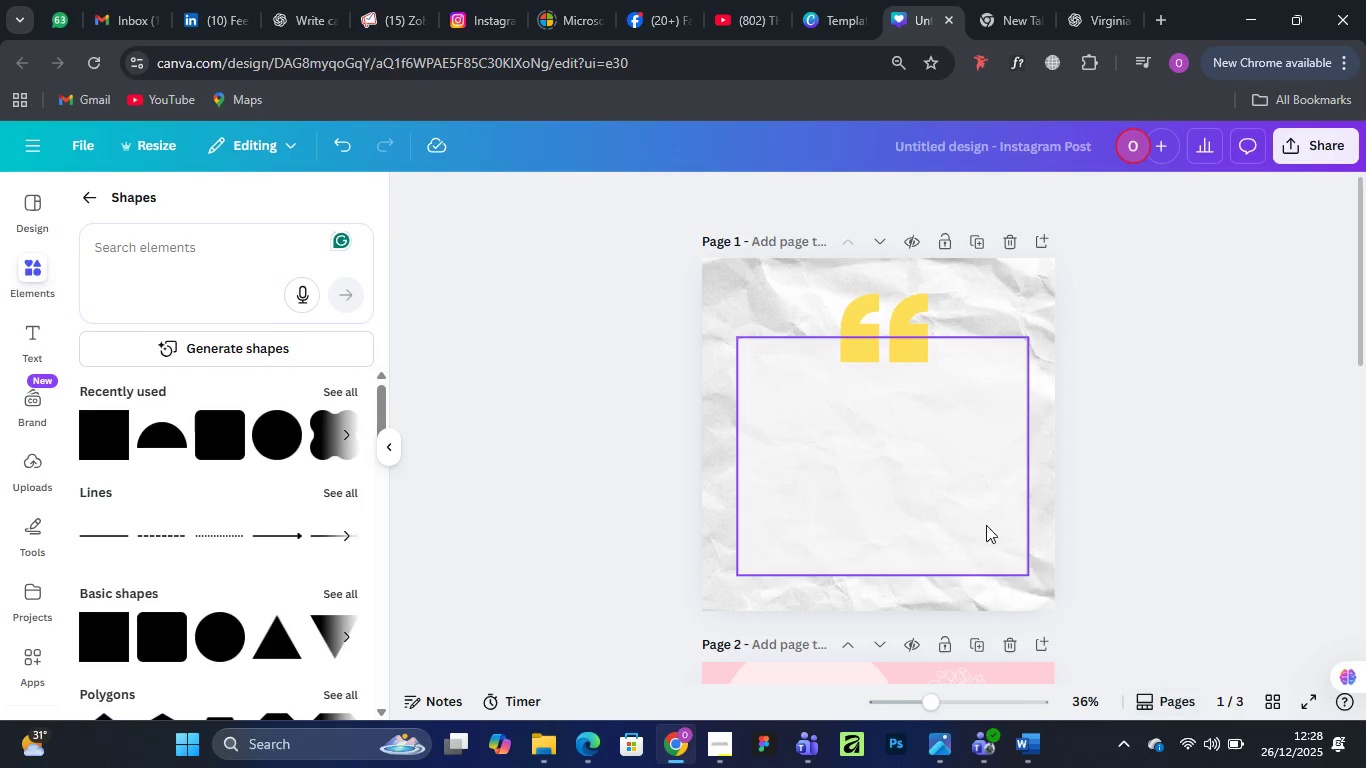 
left_click([975, 493])
 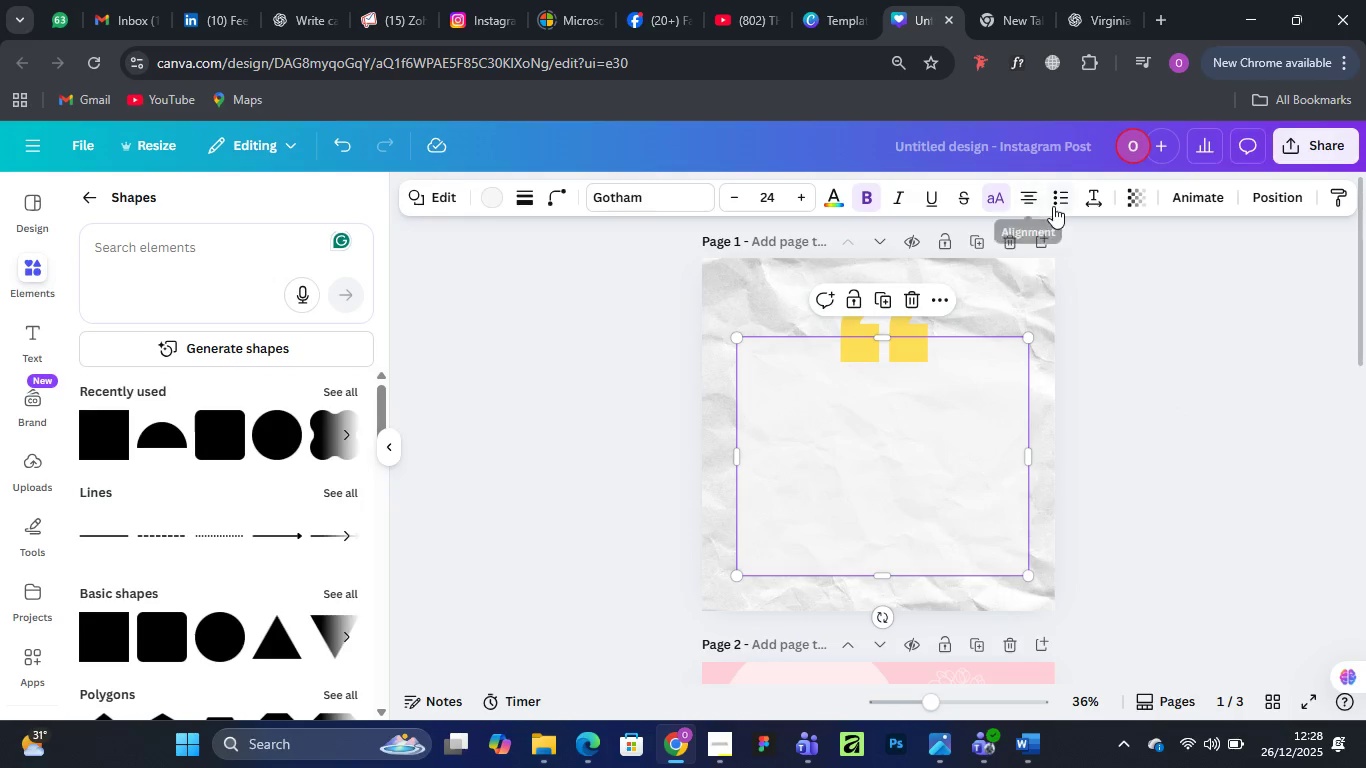 
wait(8.94)
 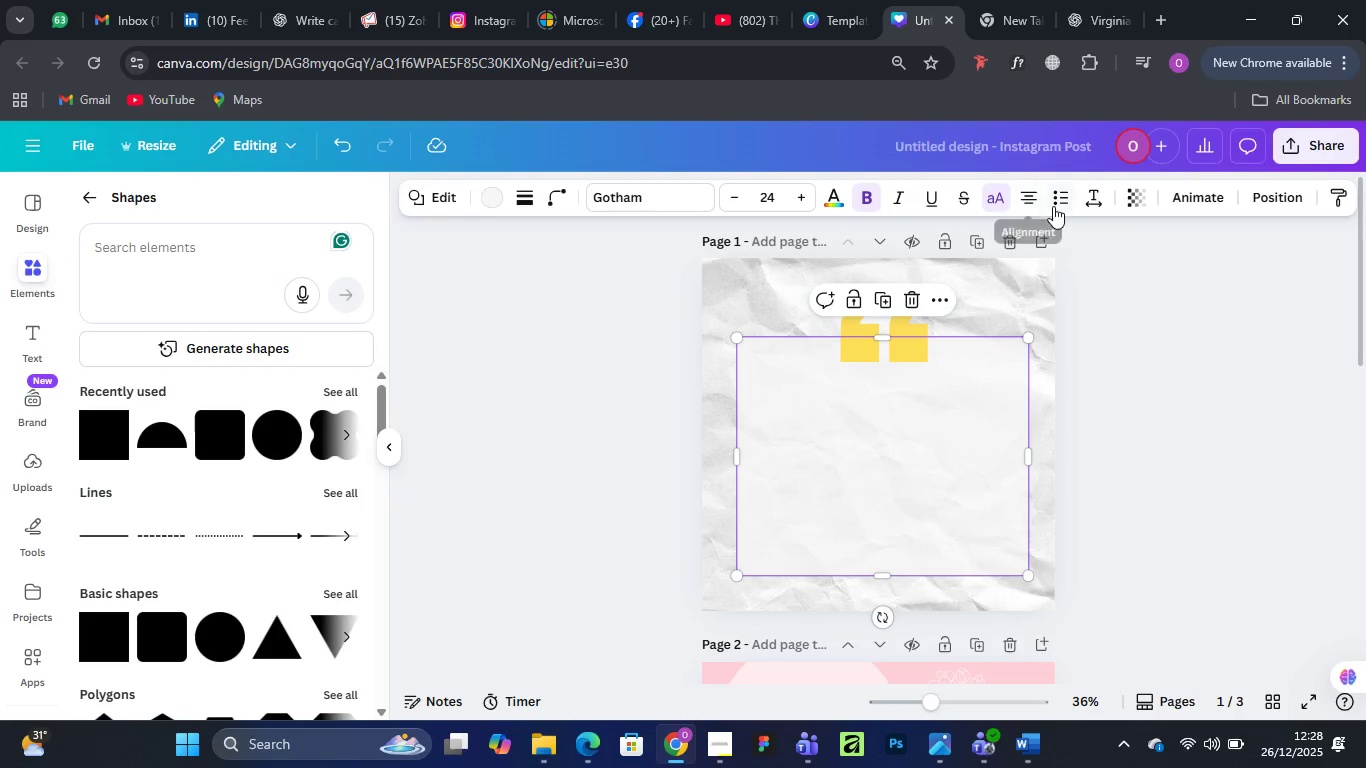 
left_click([515, 200])
 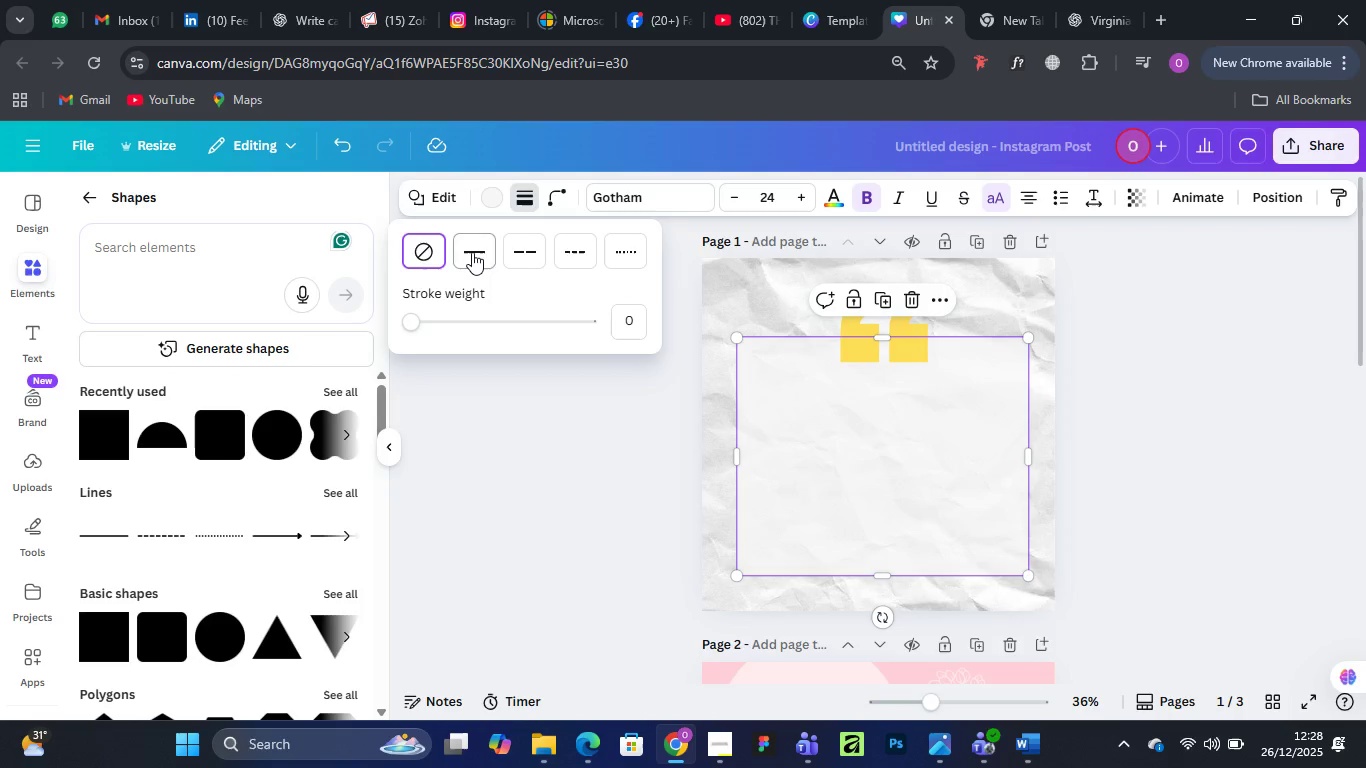 
left_click([472, 252])
 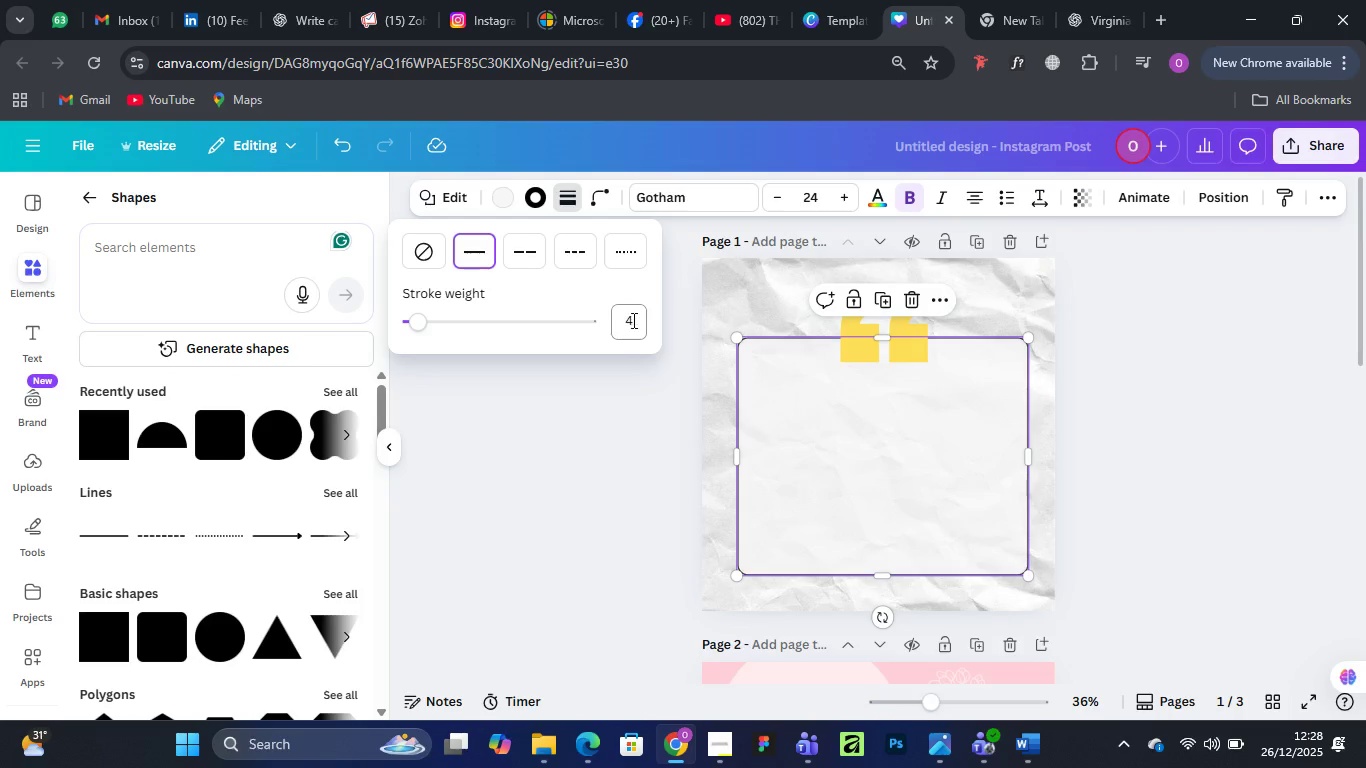 
wait(5.64)
 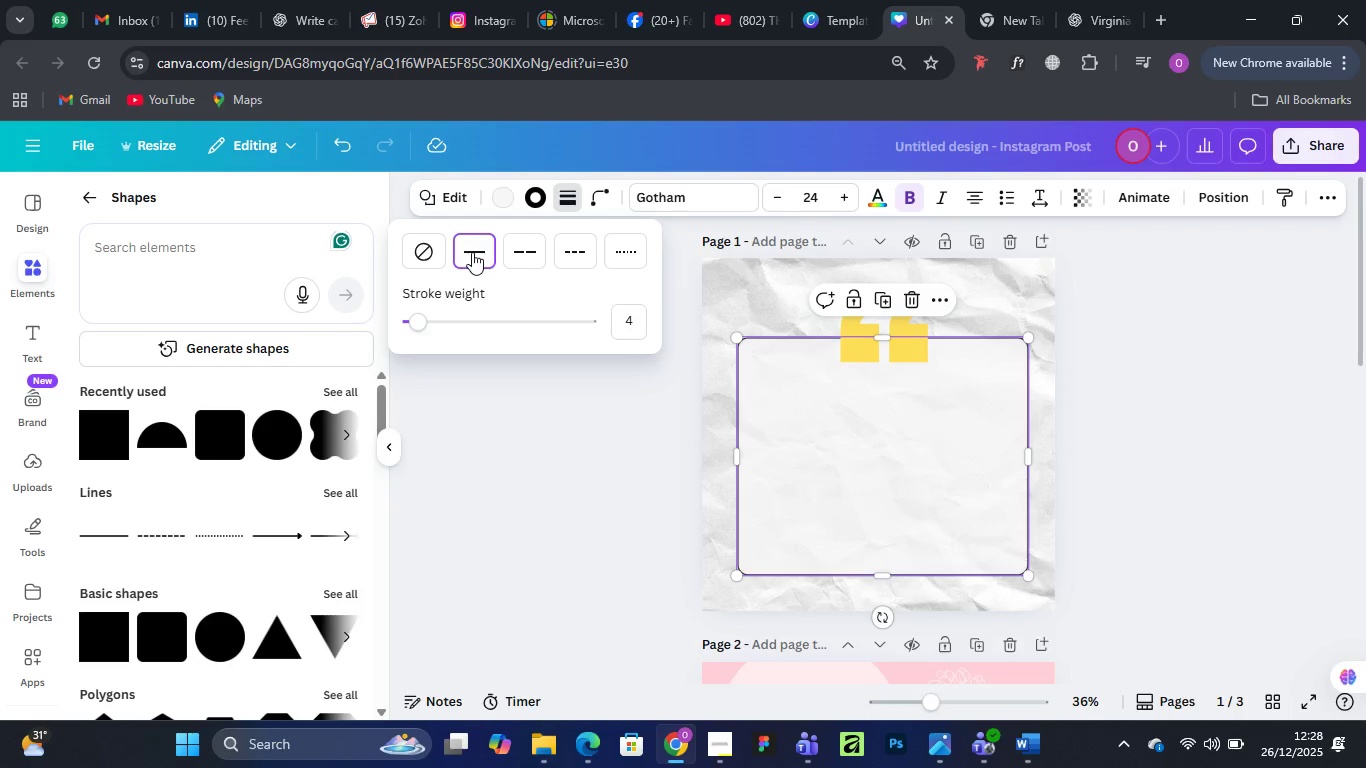 
left_click_drag(start_coordinate=[420, 316], to_coordinate=[412, 316])
 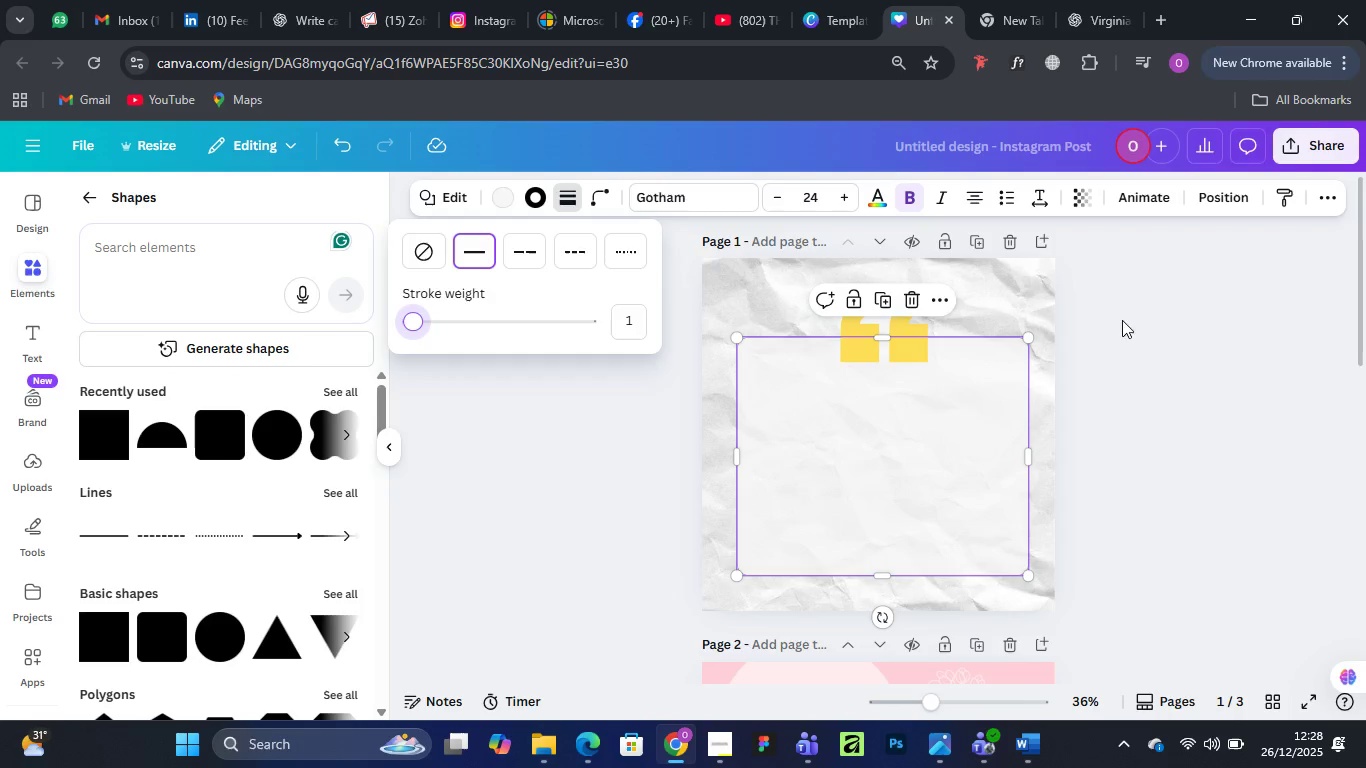 
left_click([1131, 317])
 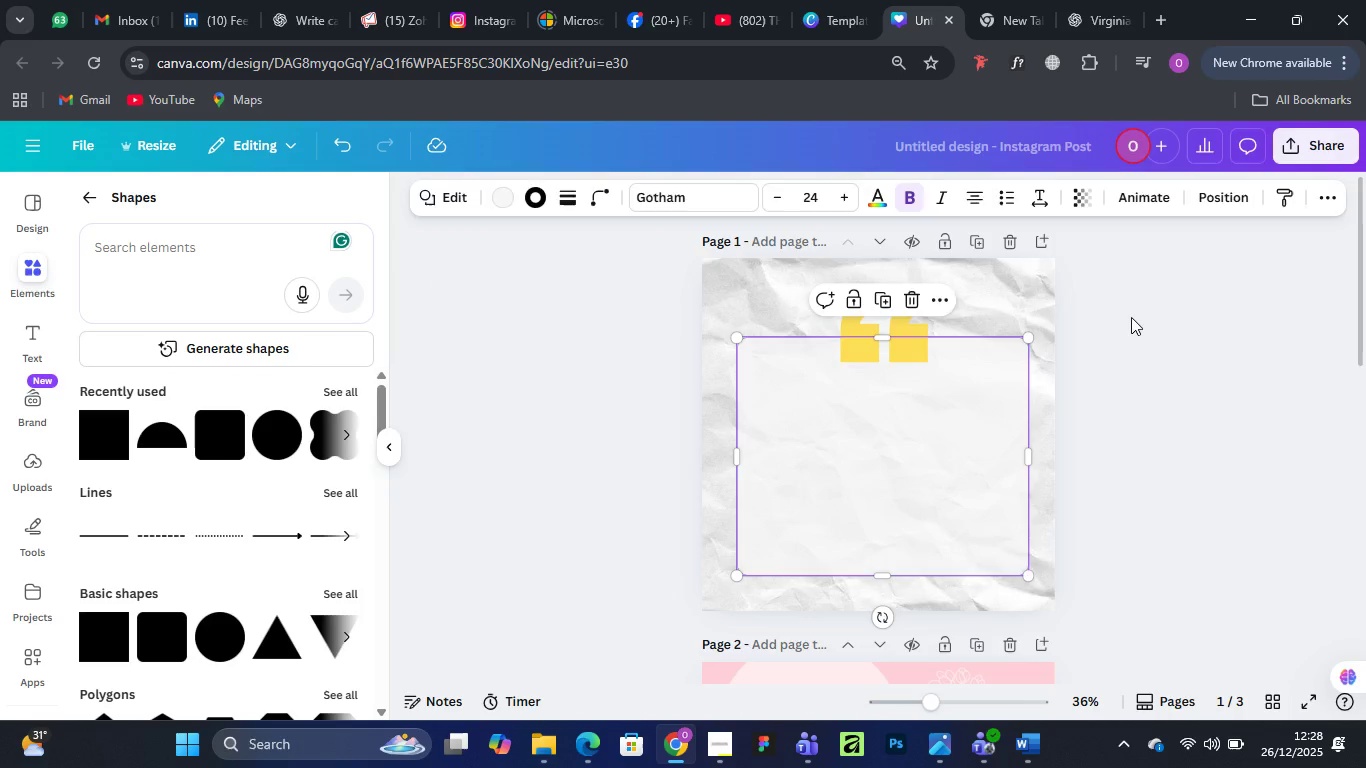 
left_click([1131, 317])
 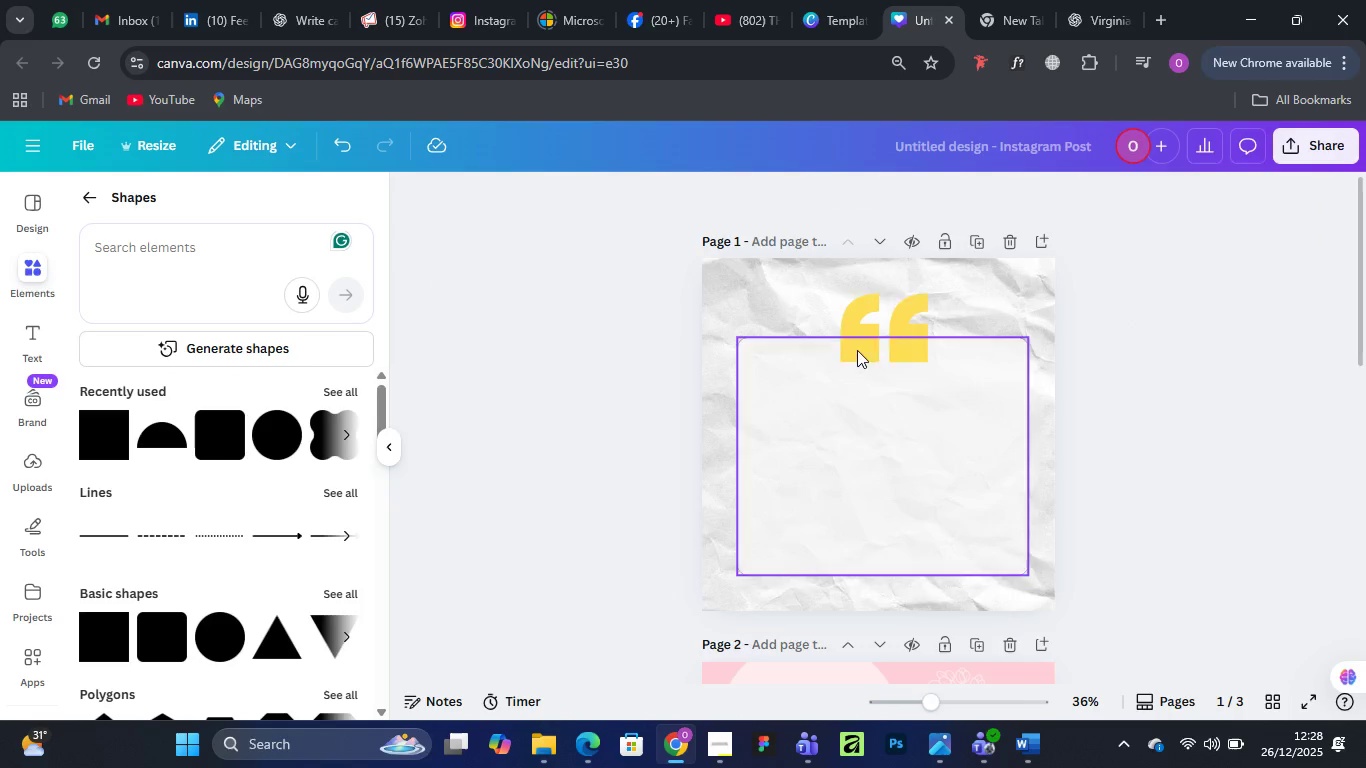 
left_click_drag(start_coordinate=[908, 334], to_coordinate=[902, 331])
 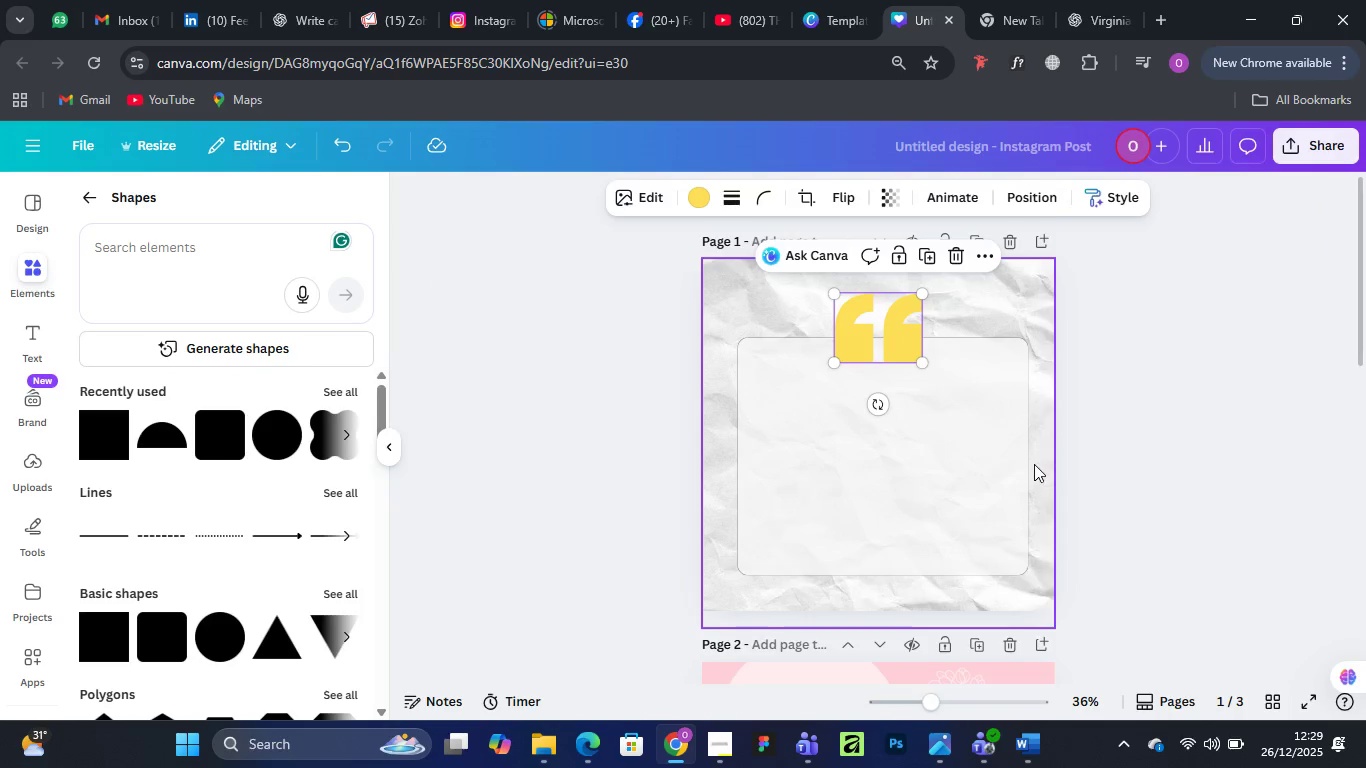 
scroll: coordinate [1034, 465], scroll_direction: down, amount: 9.0
 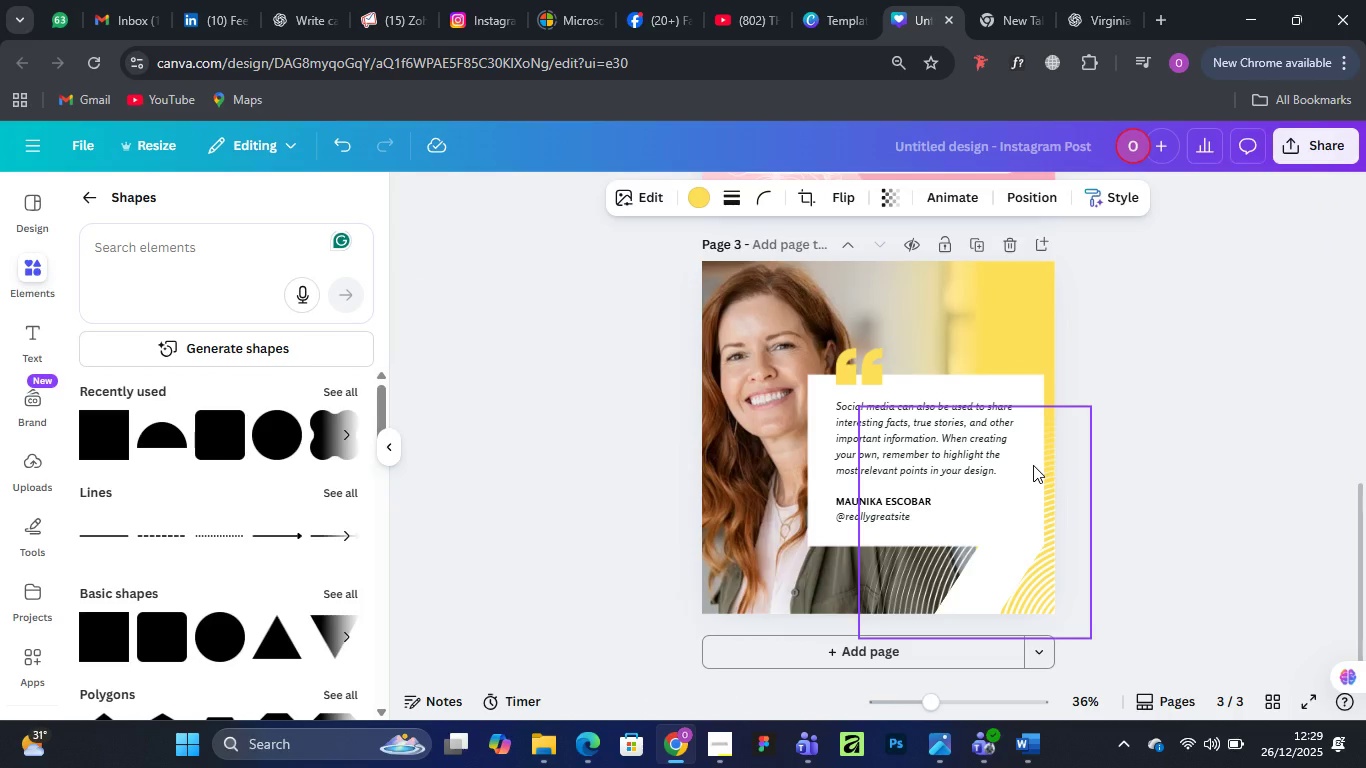 
scroll: coordinate [1033, 465], scroll_direction: up, amount: 6.0
 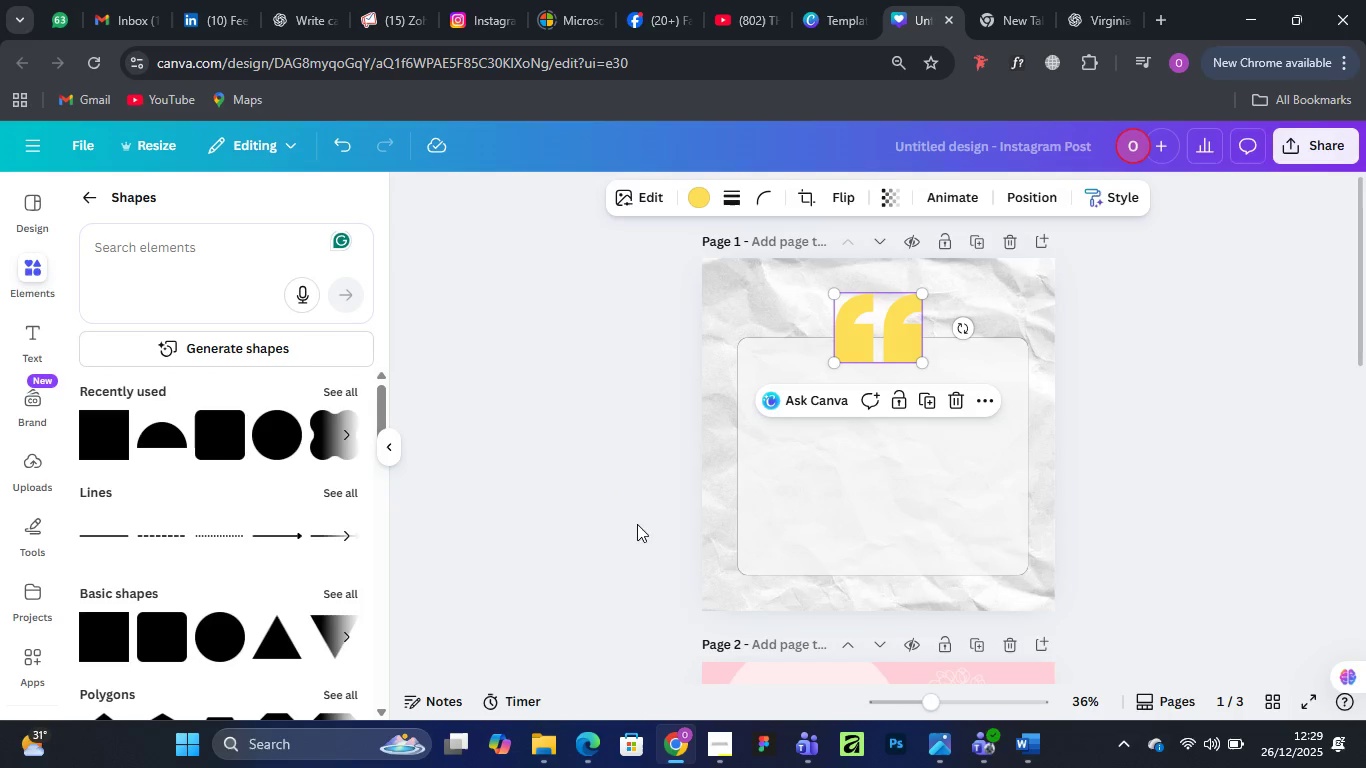 
mouse_move([713, 709])
 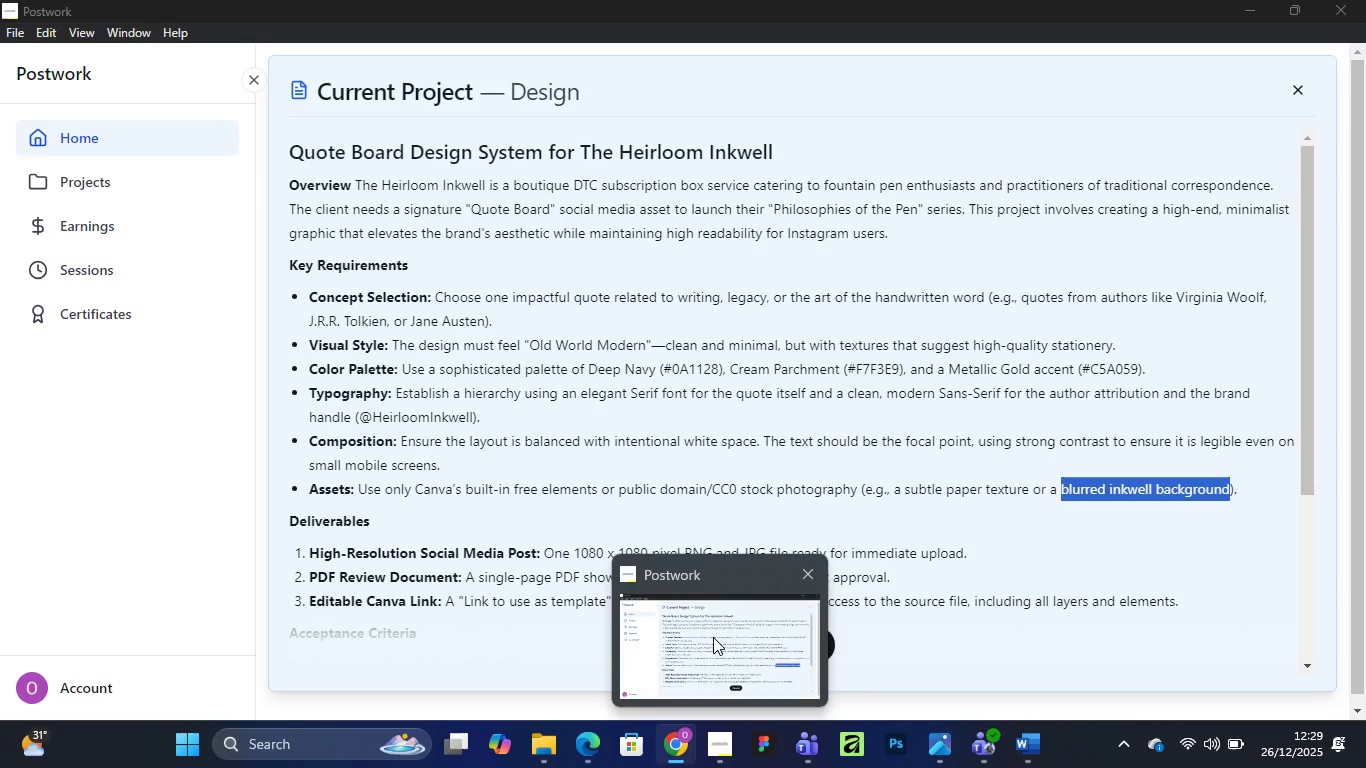 
left_click([713, 637])